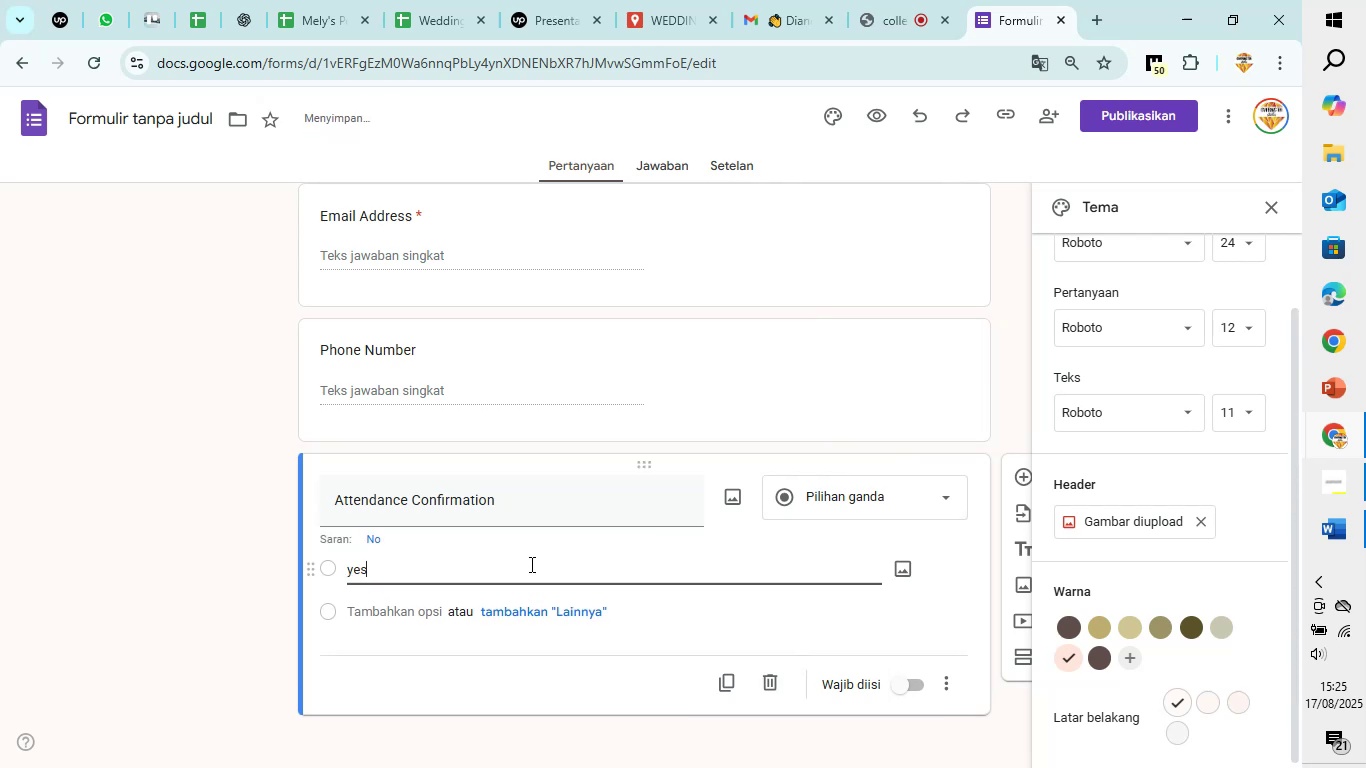 
left_click([440, 611])
 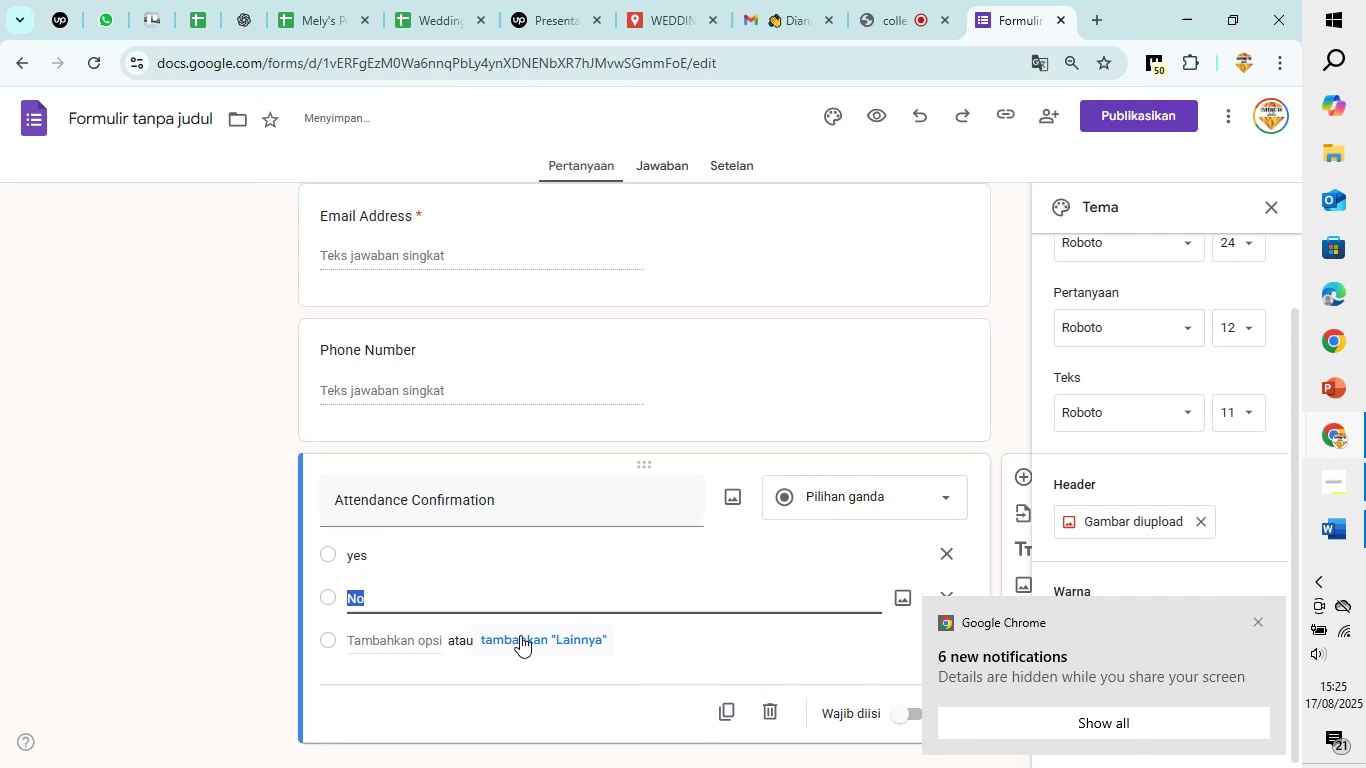 
left_click([520, 636])
 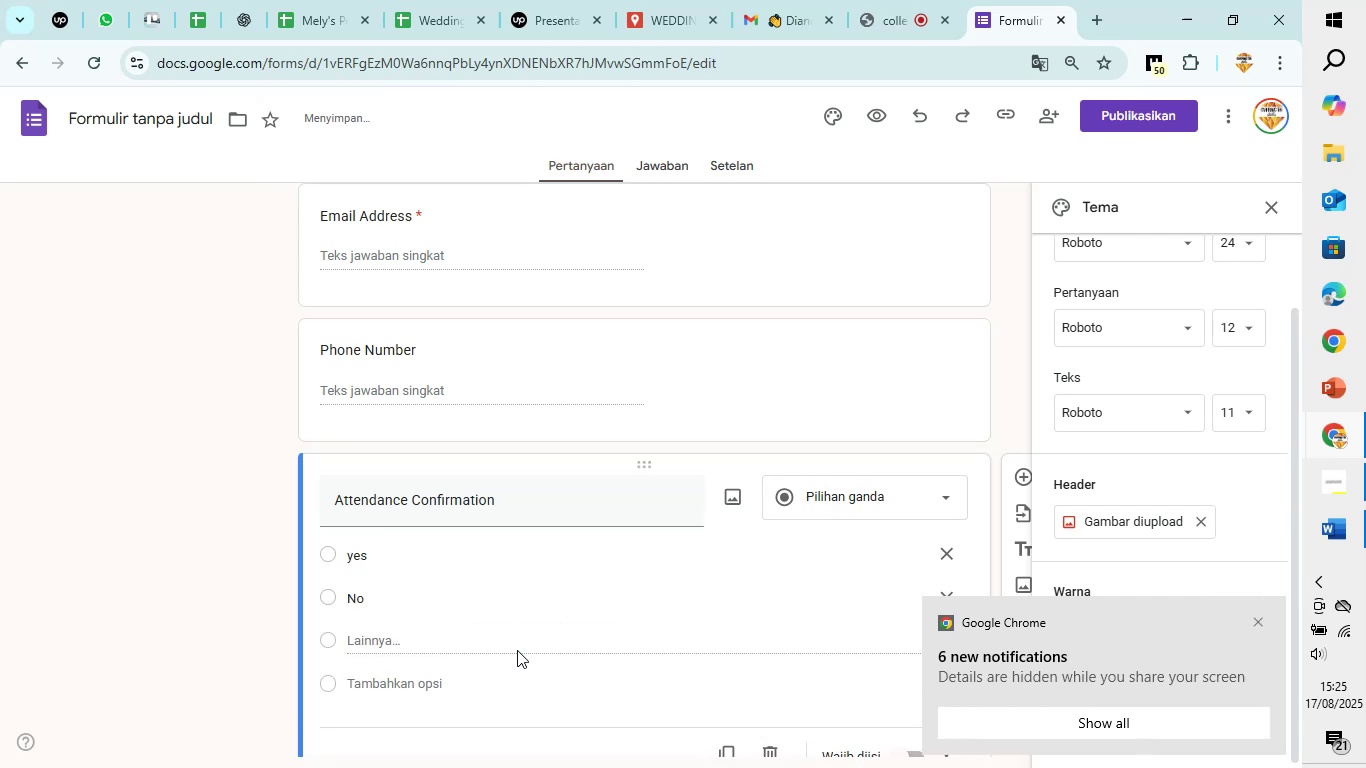 
scroll: coordinate [527, 631], scroll_direction: down, amount: 3.0
 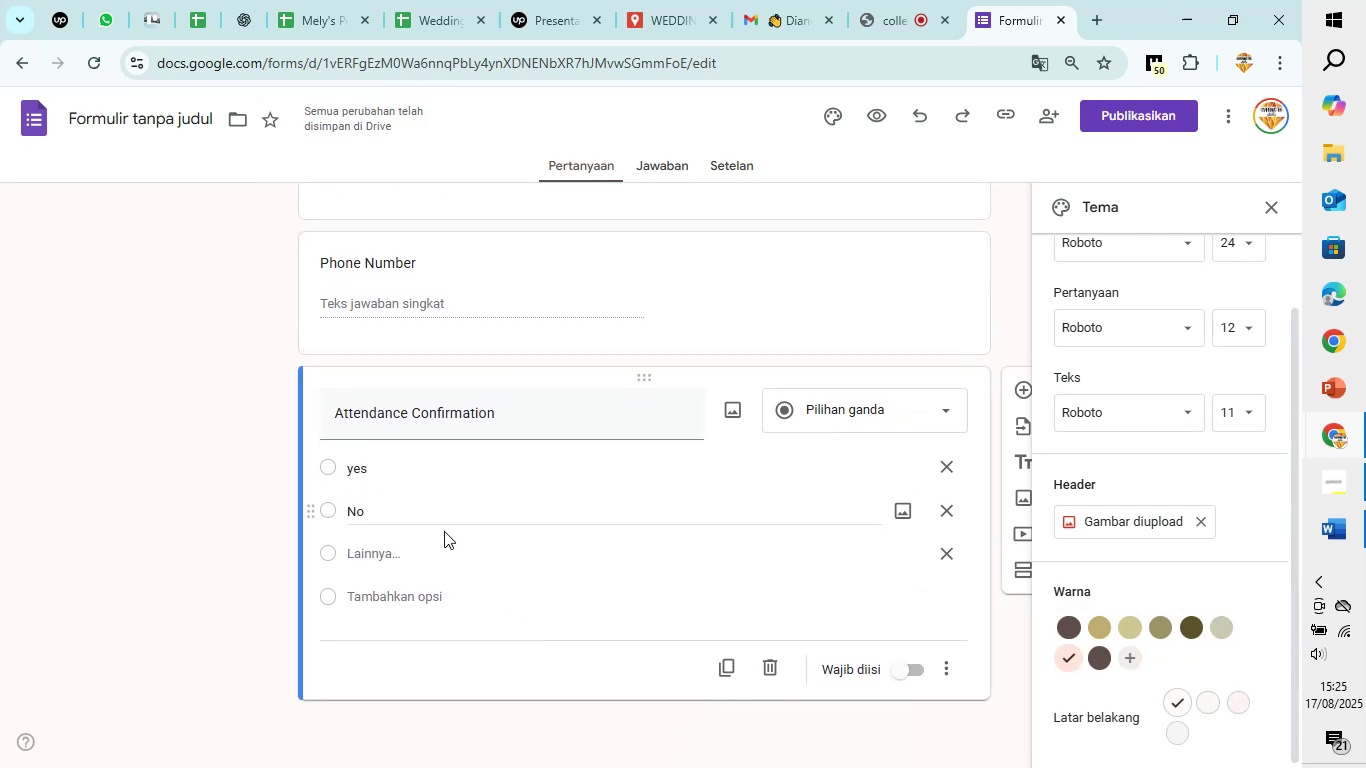 
wait(5.89)
 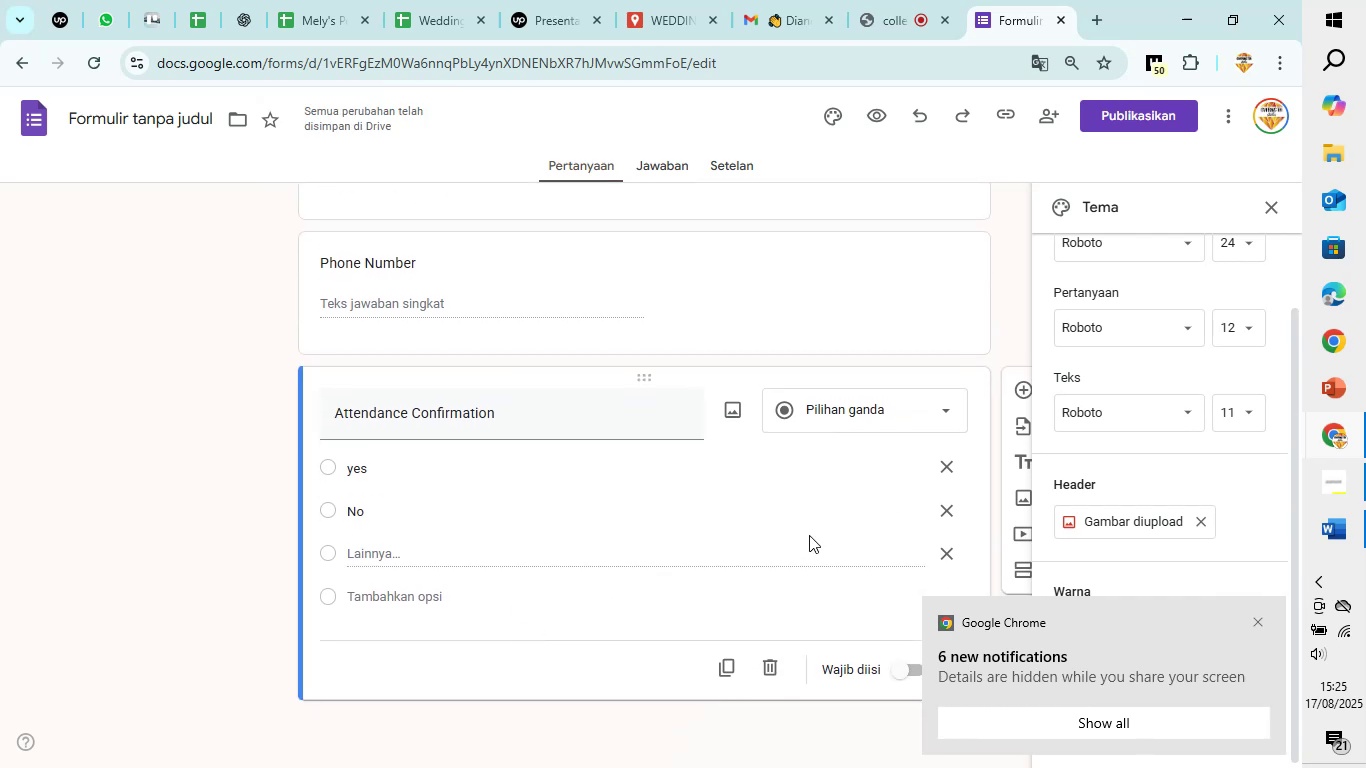 
left_click([949, 560])
 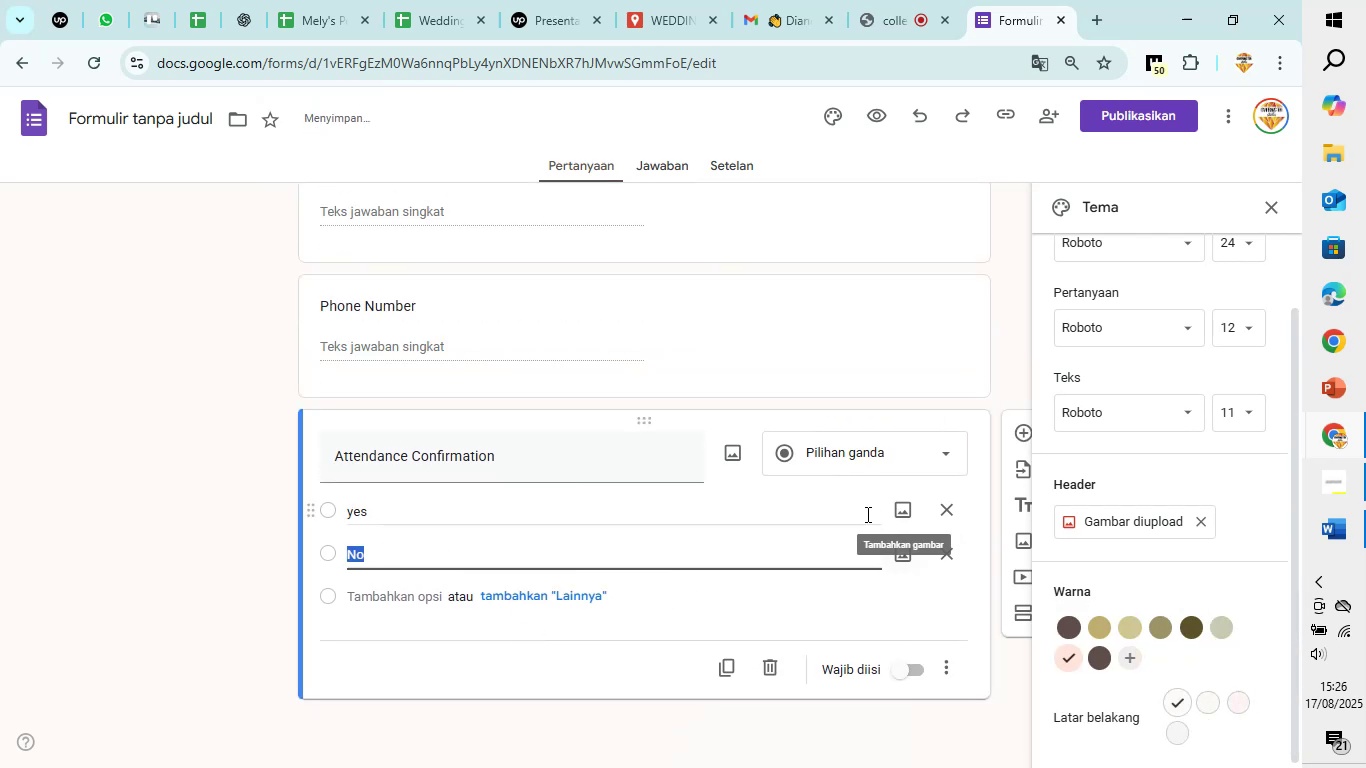 
left_click([866, 514])
 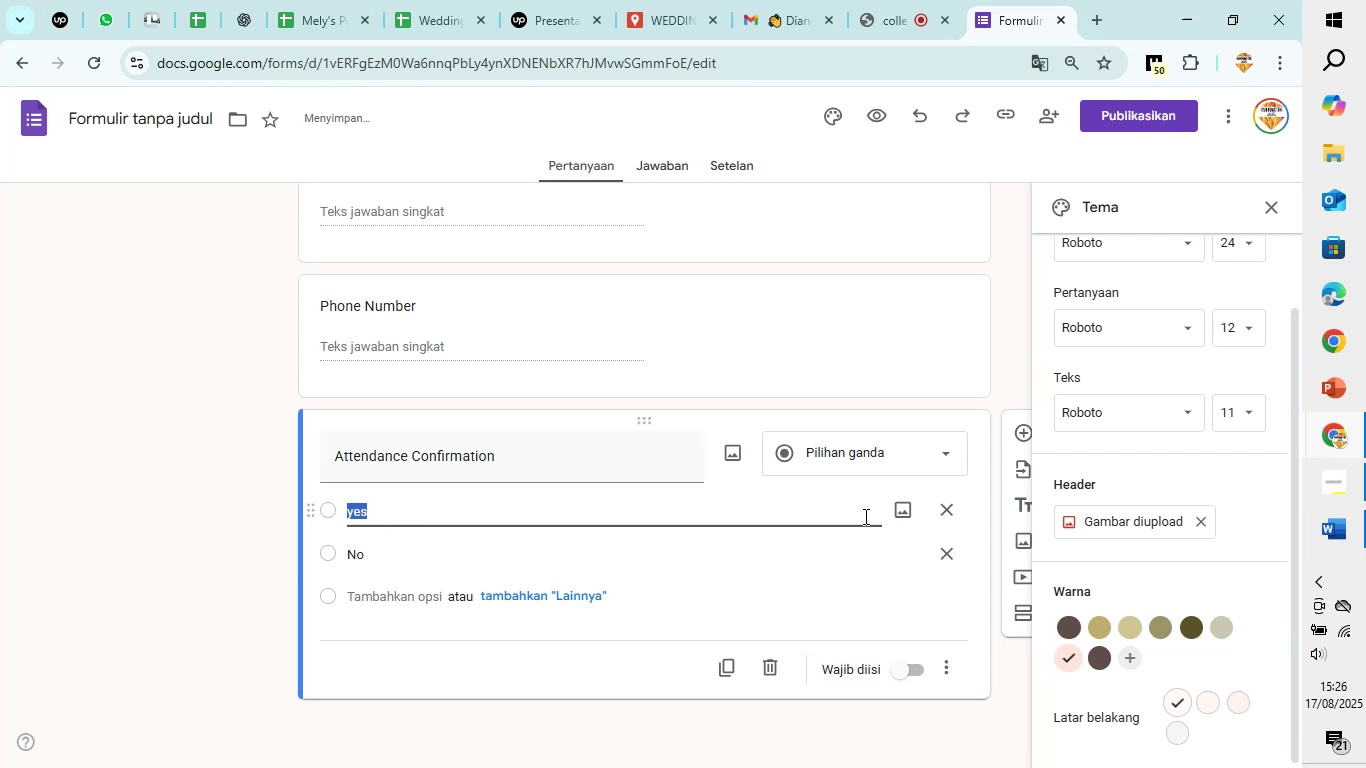 
left_click([864, 516])
 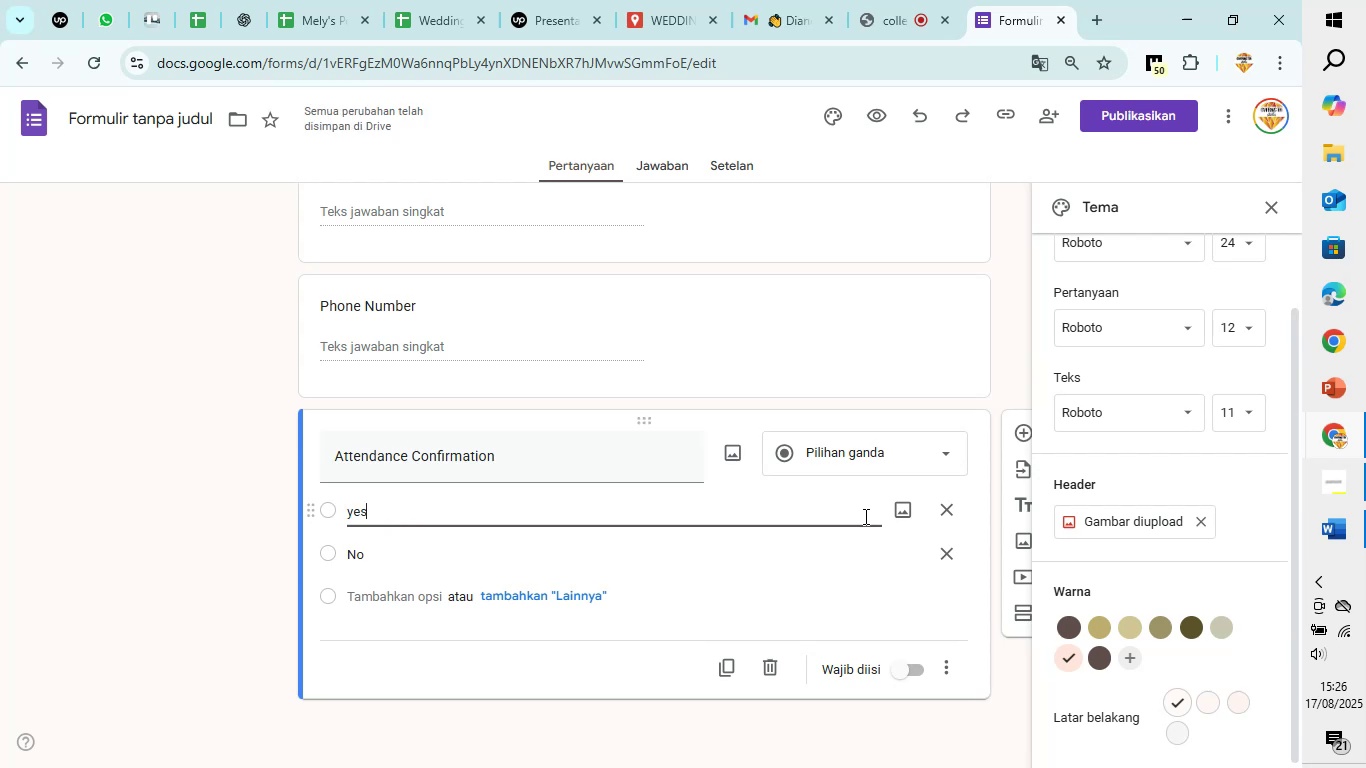 
right_click([864, 516])
 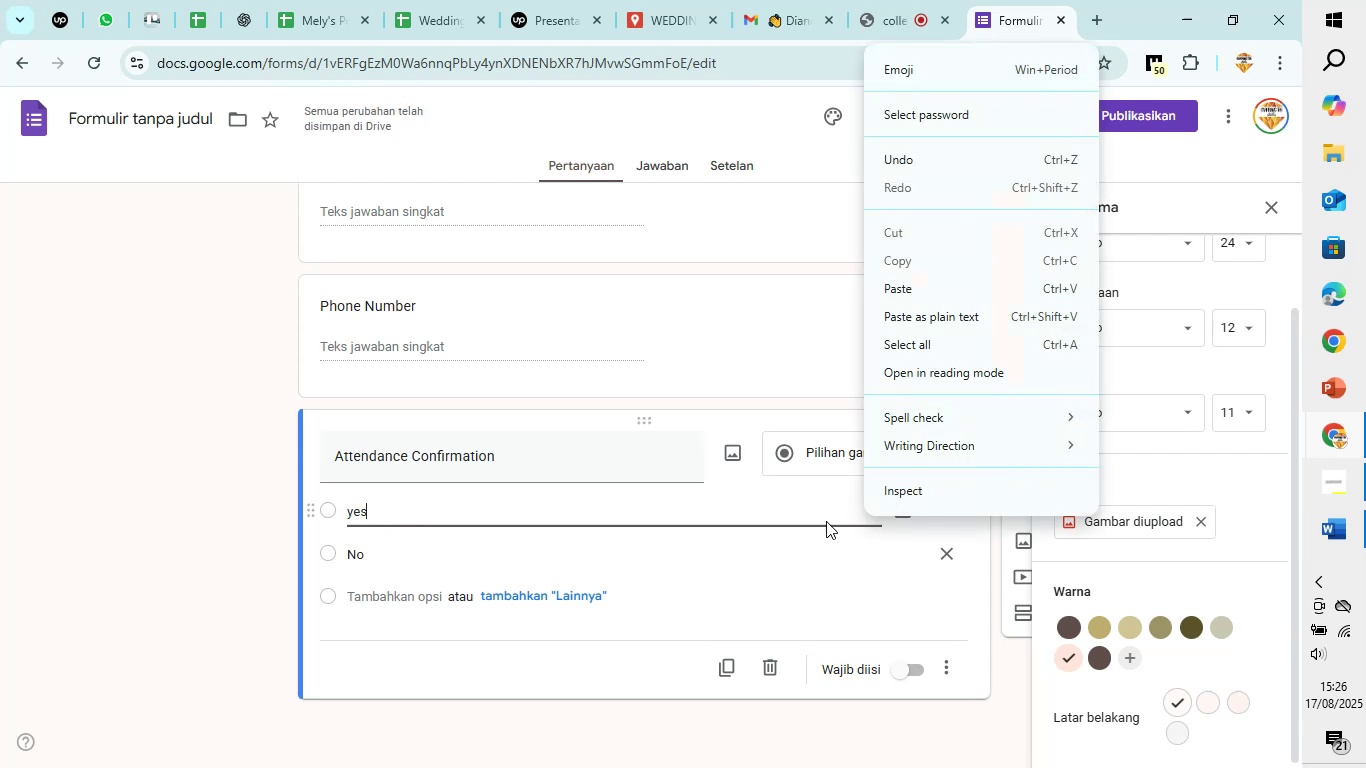 
left_click([826, 521])
 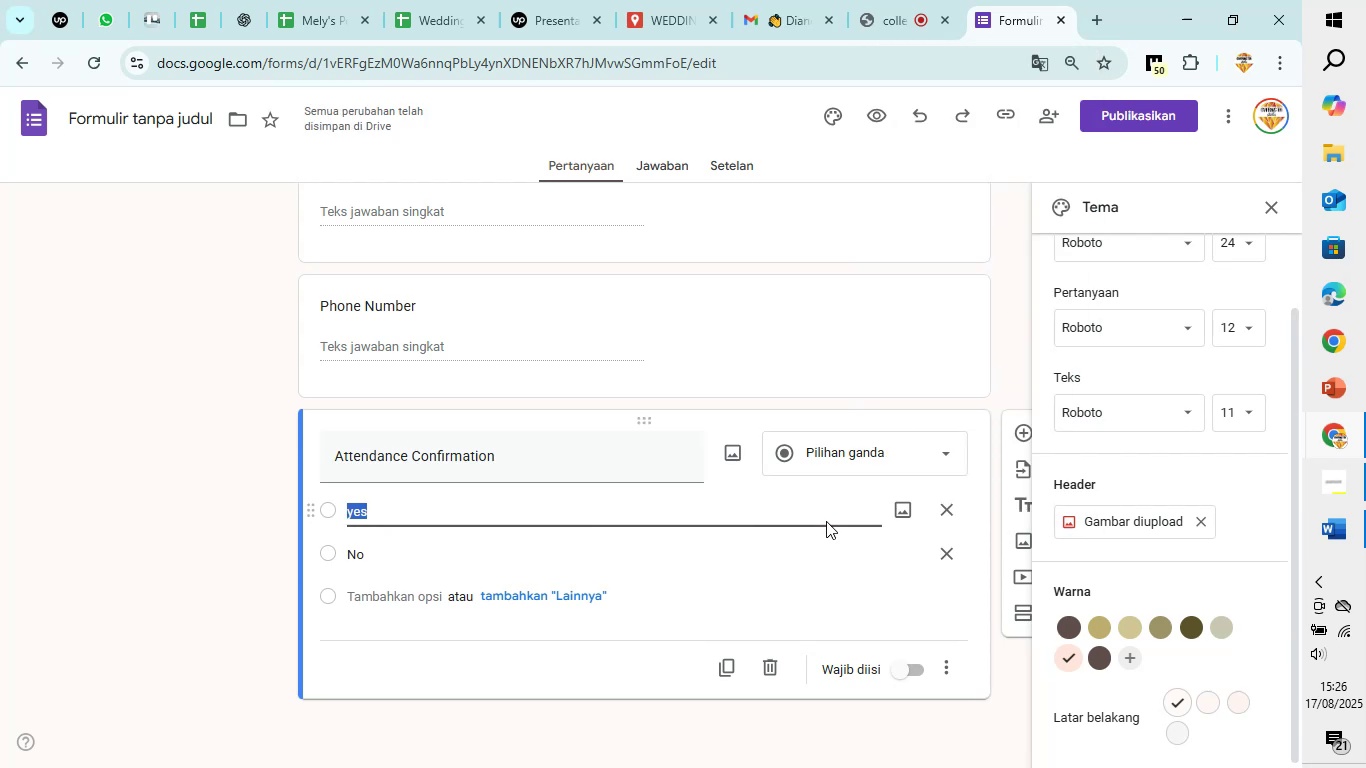 
left_click([826, 521])
 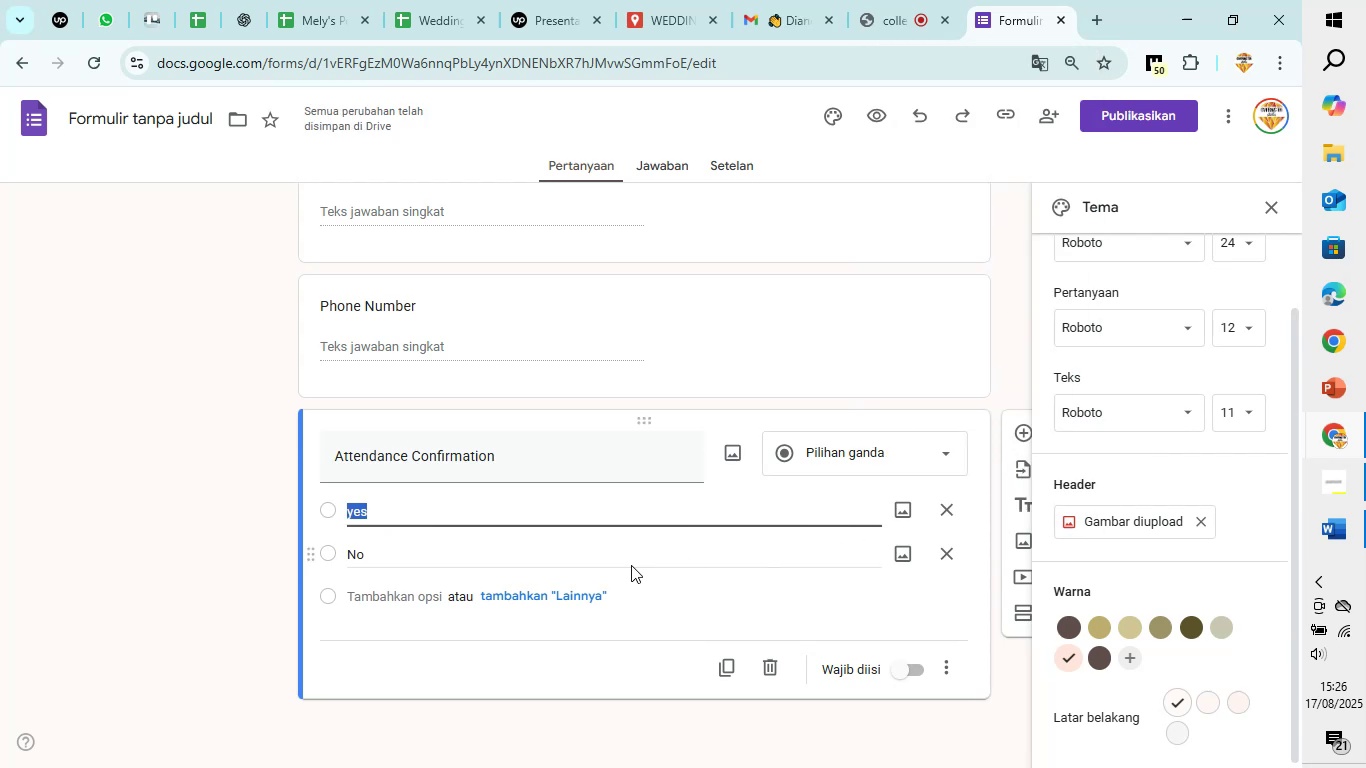 
wait(8.29)
 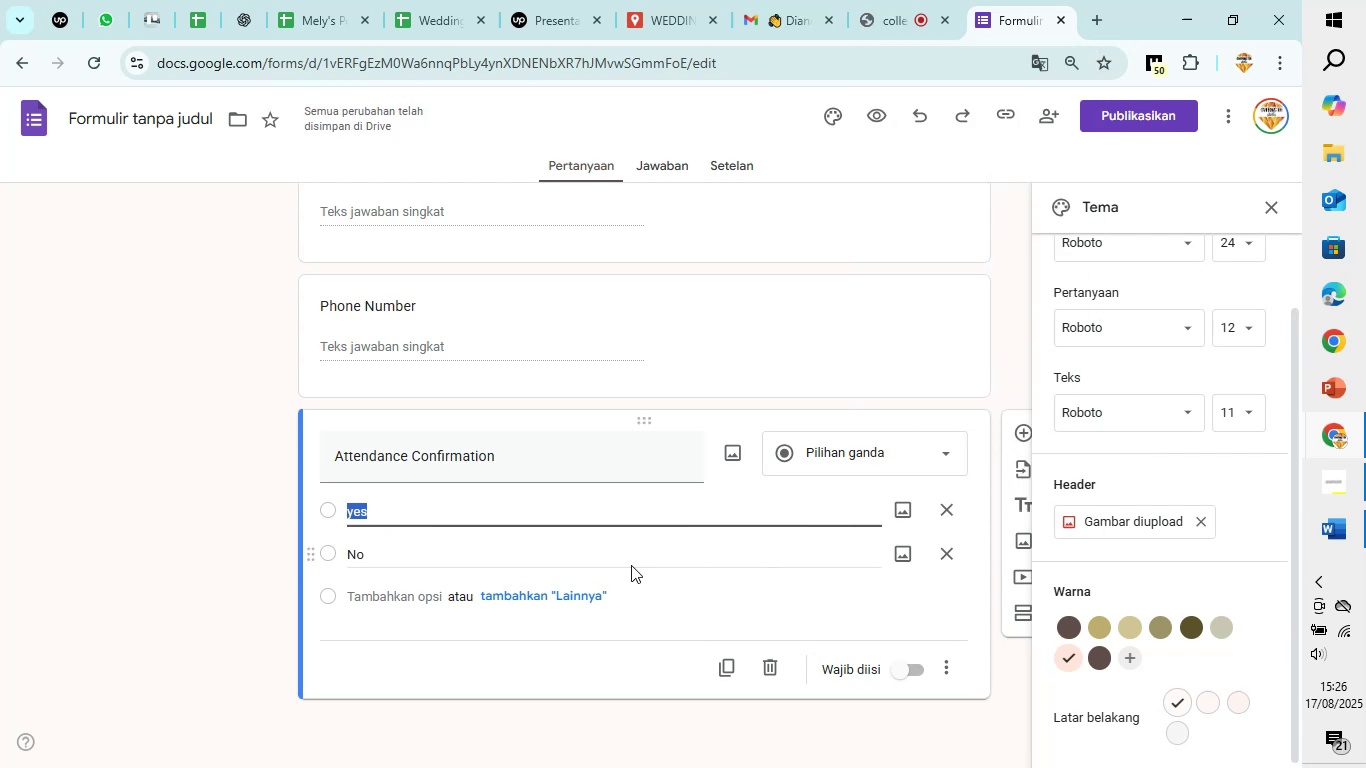 
left_click([873, 449])
 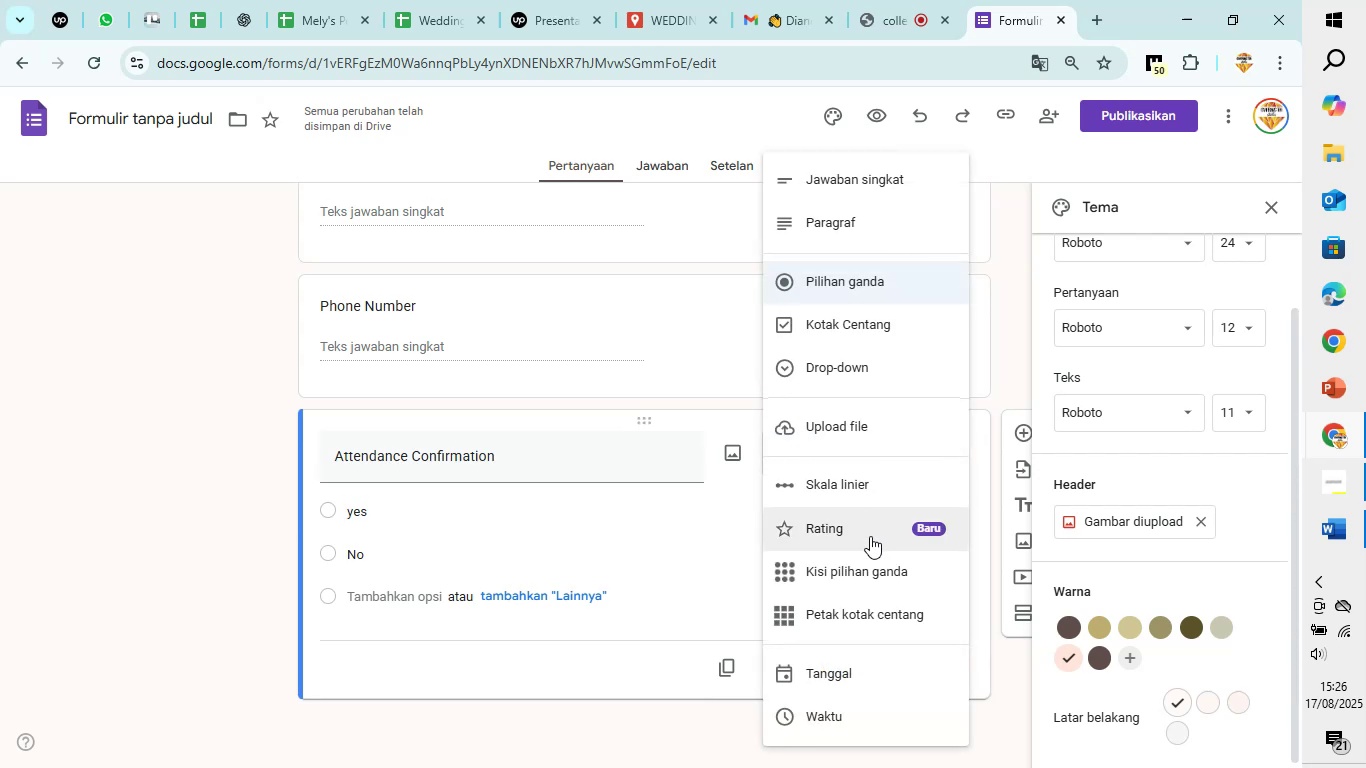 
left_click([868, 557])
 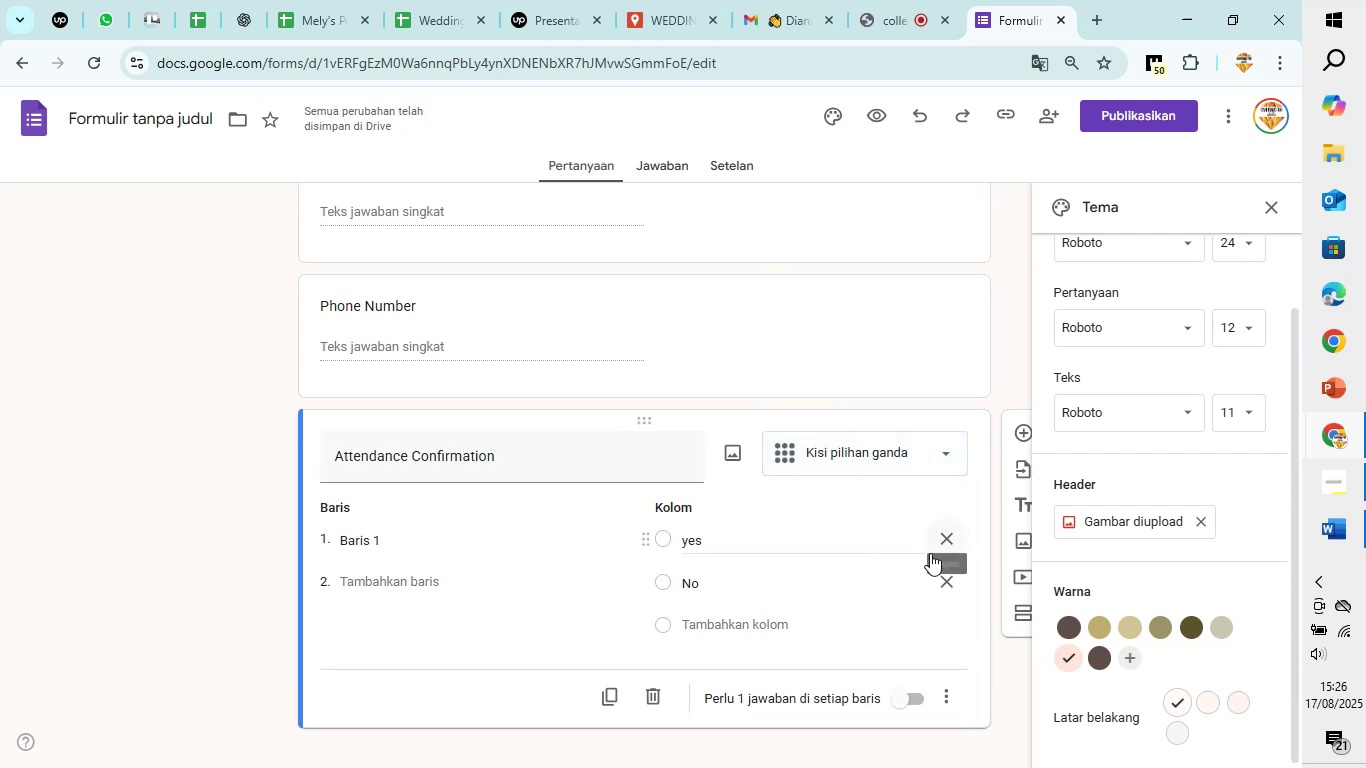 
left_click([936, 543])
 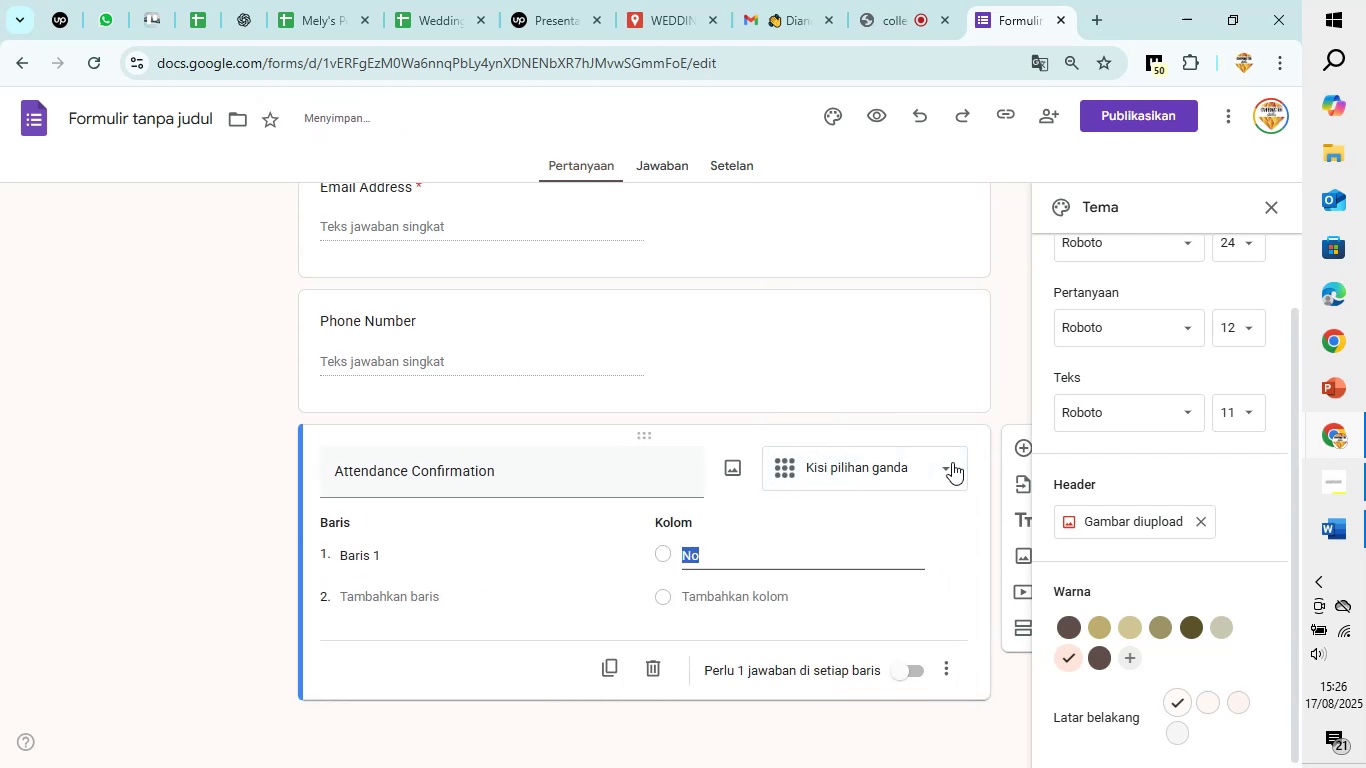 
left_click([952, 462])
 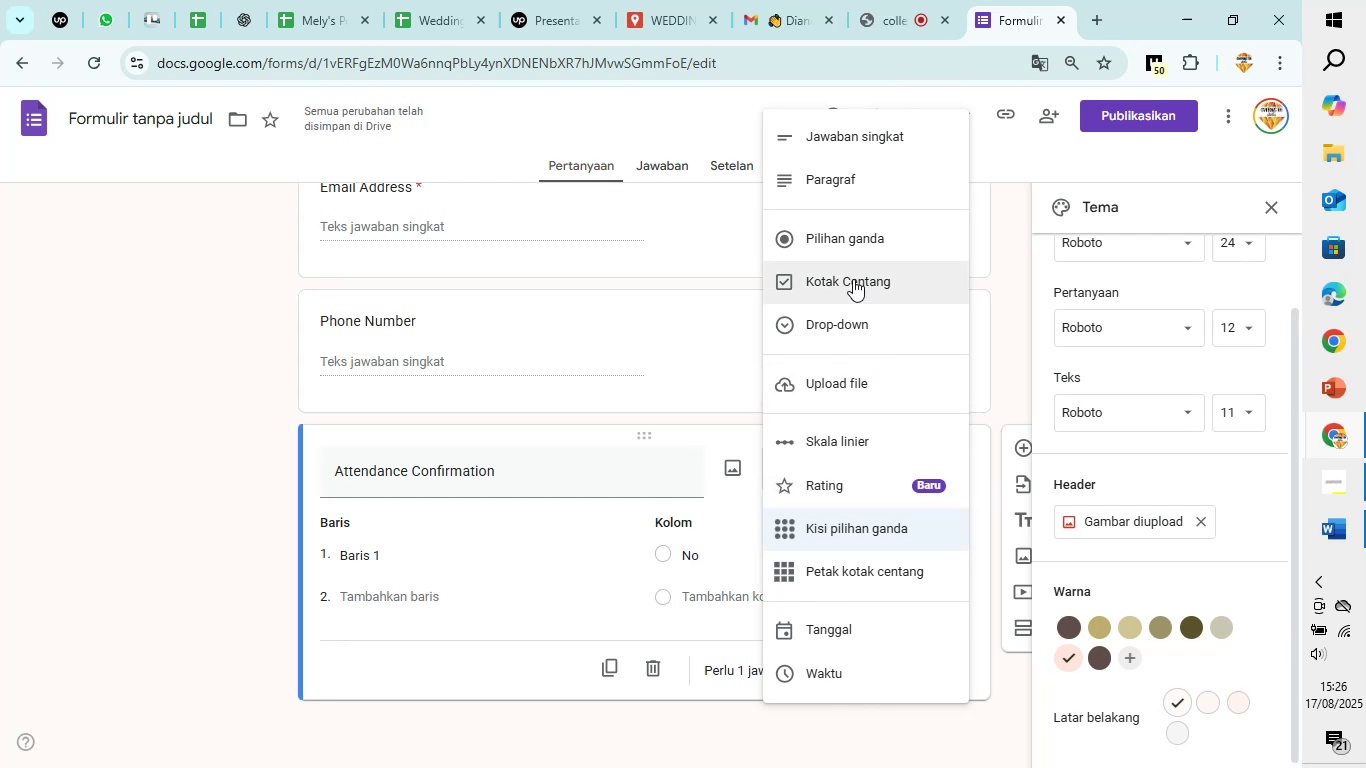 
left_click([853, 279])
 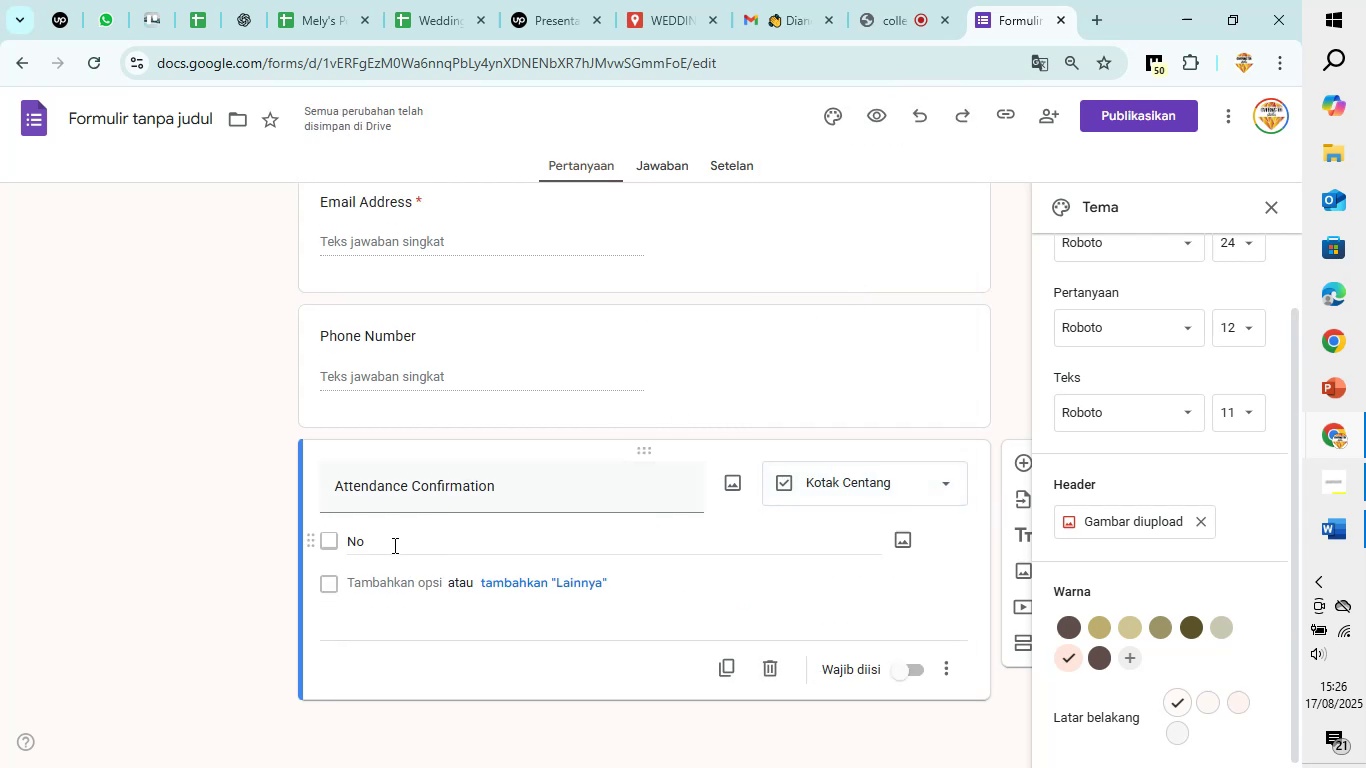 
left_click([393, 545])
 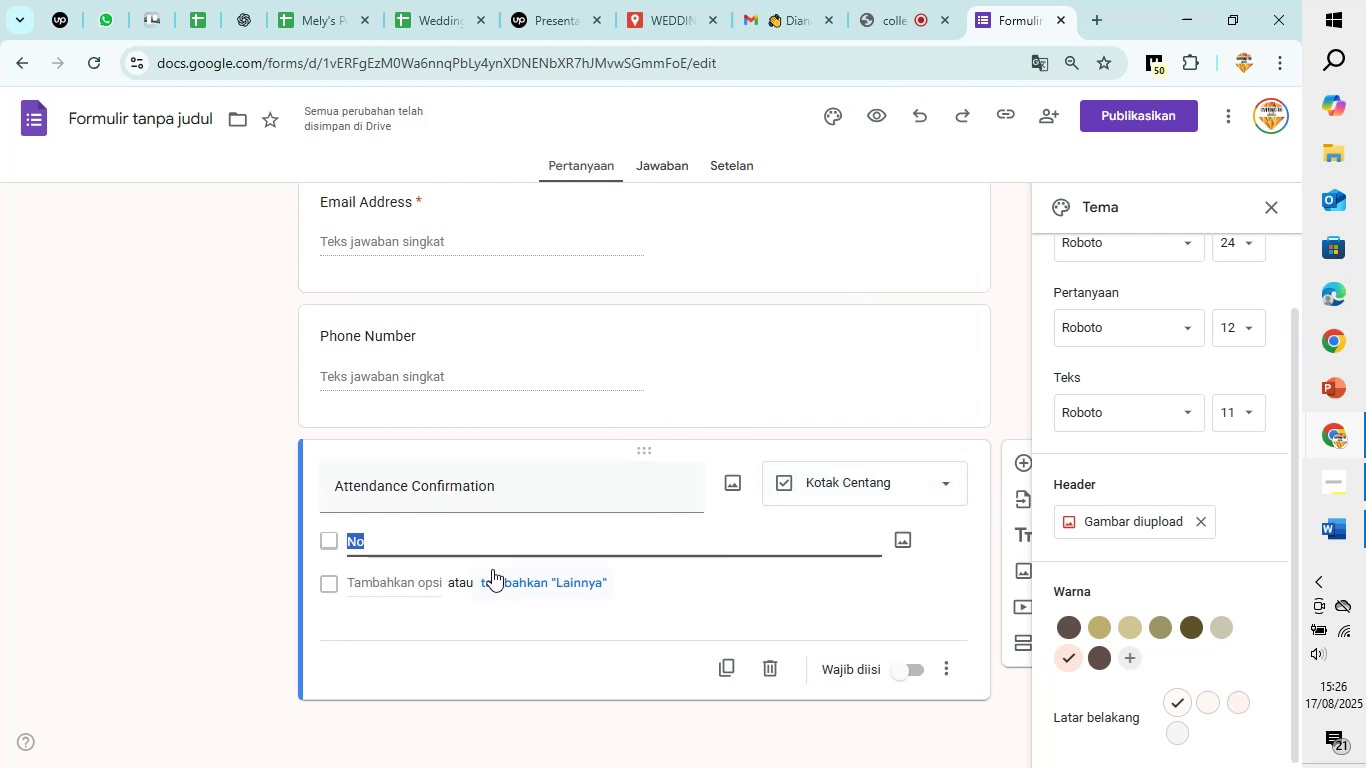 
left_click([549, 580])
 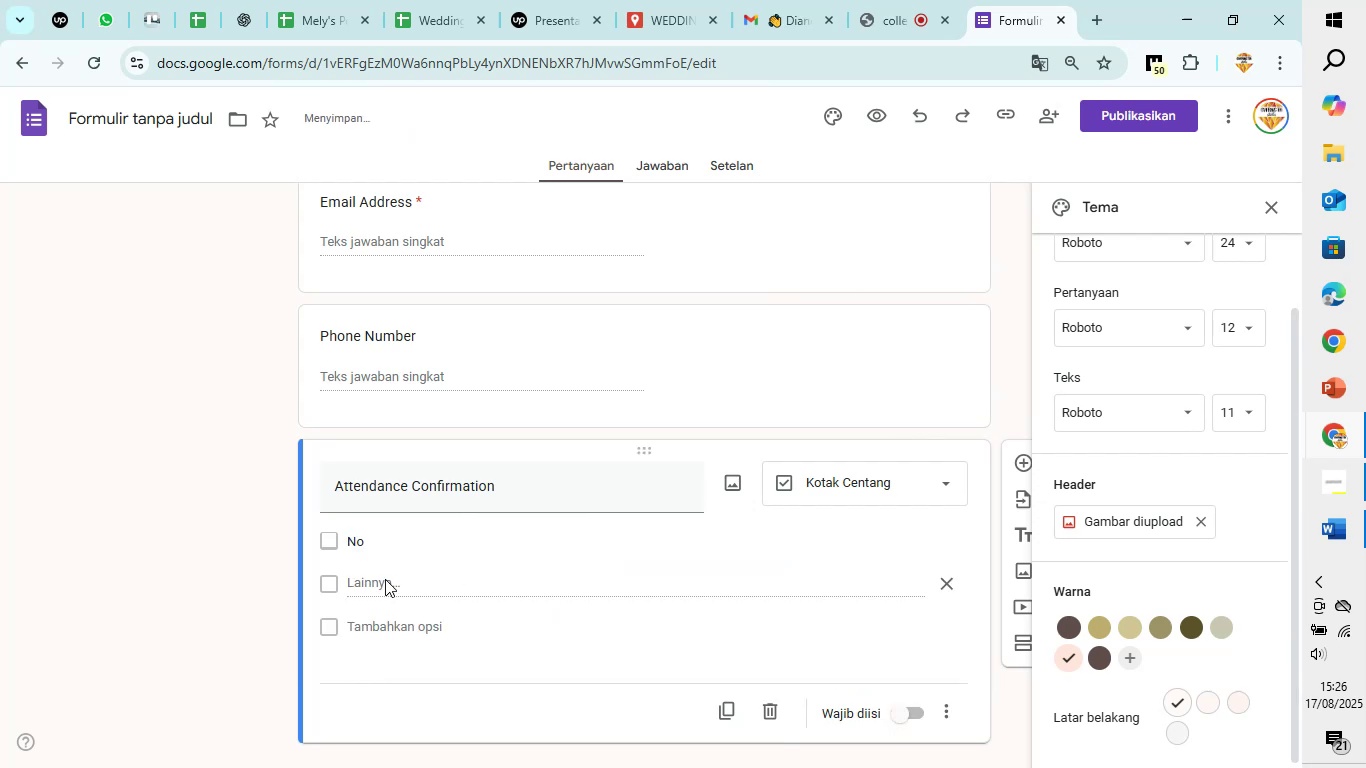 
left_click([377, 578])
 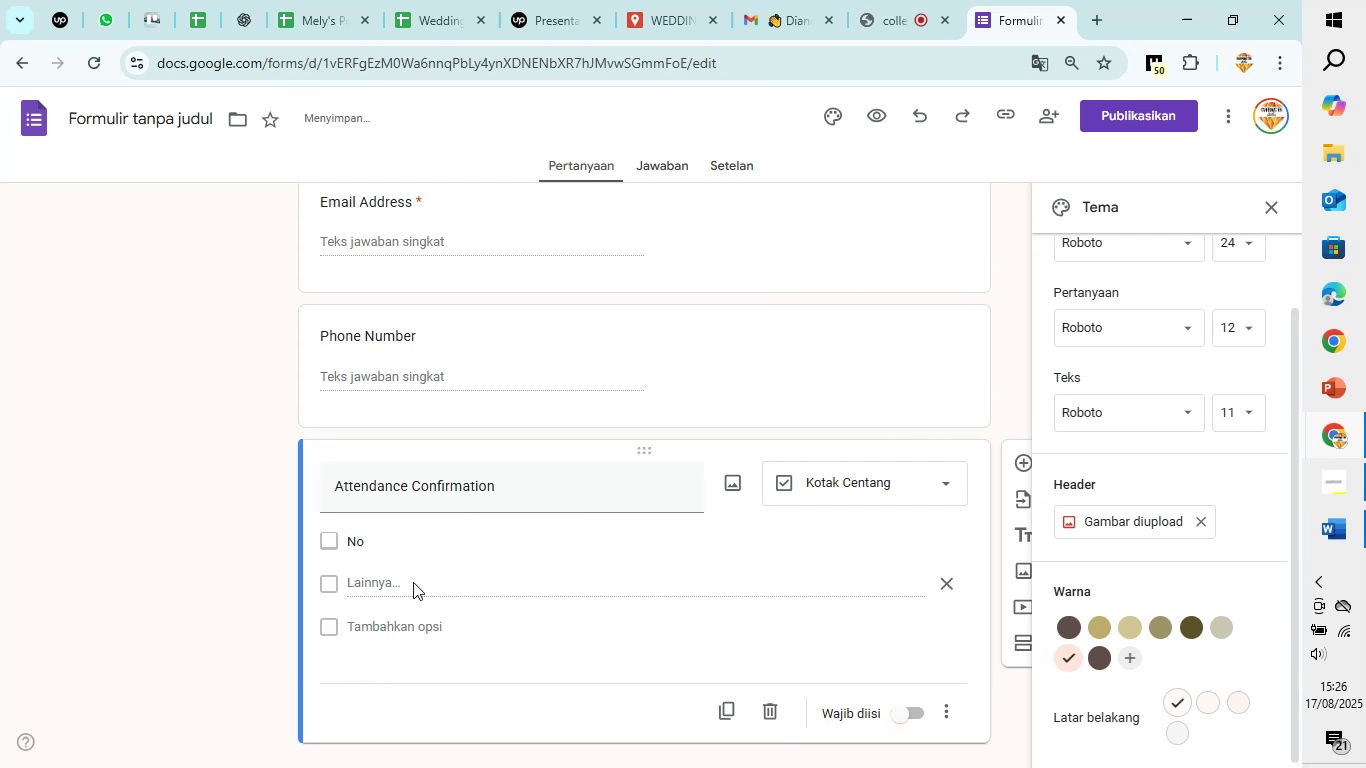 
left_click([413, 582])
 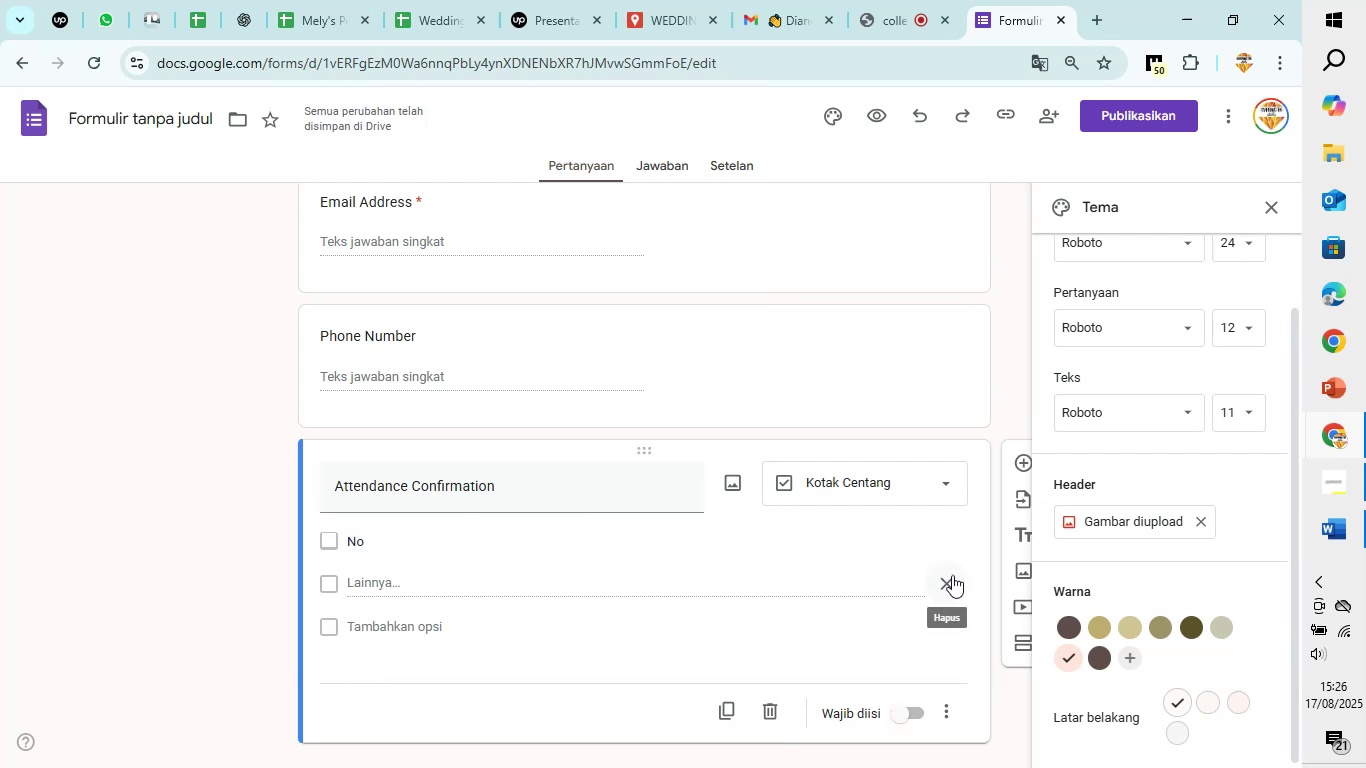 
left_click([952, 575])
 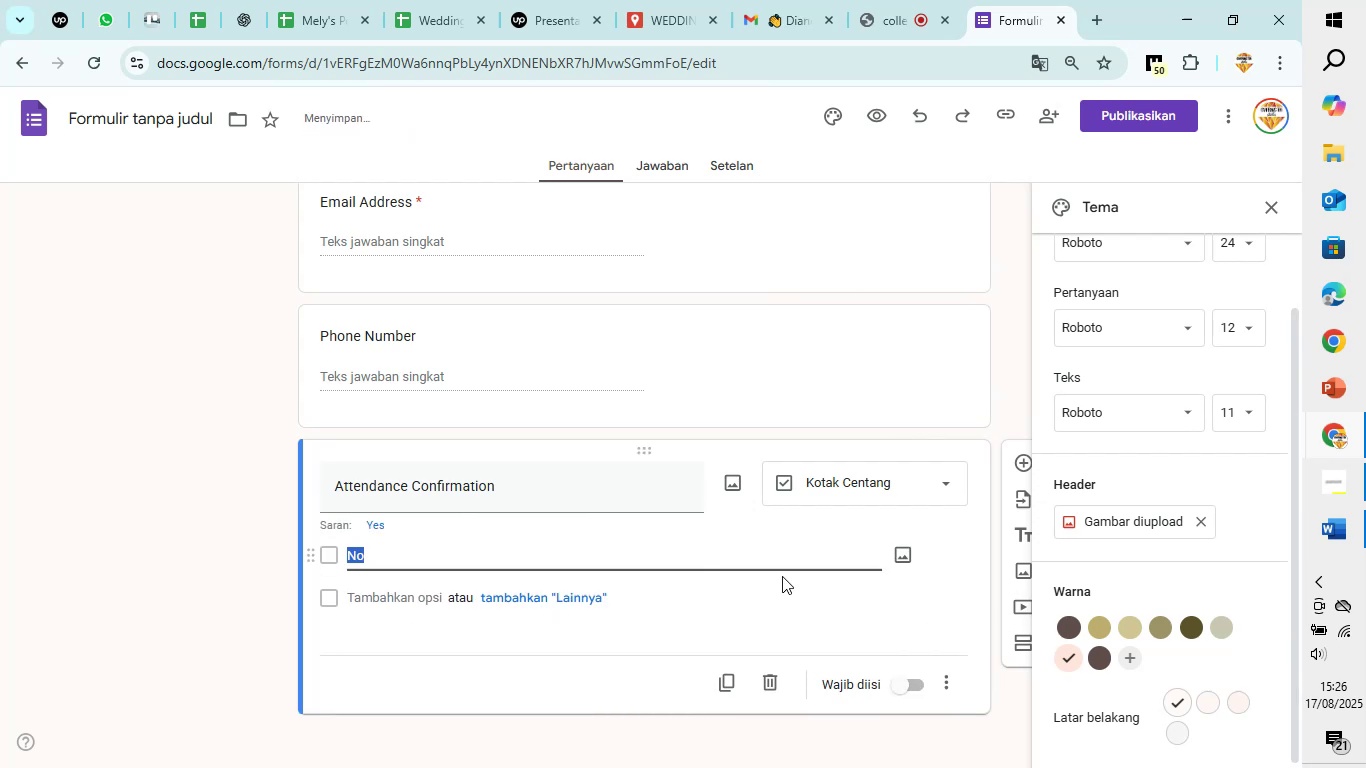 
type(yes)
 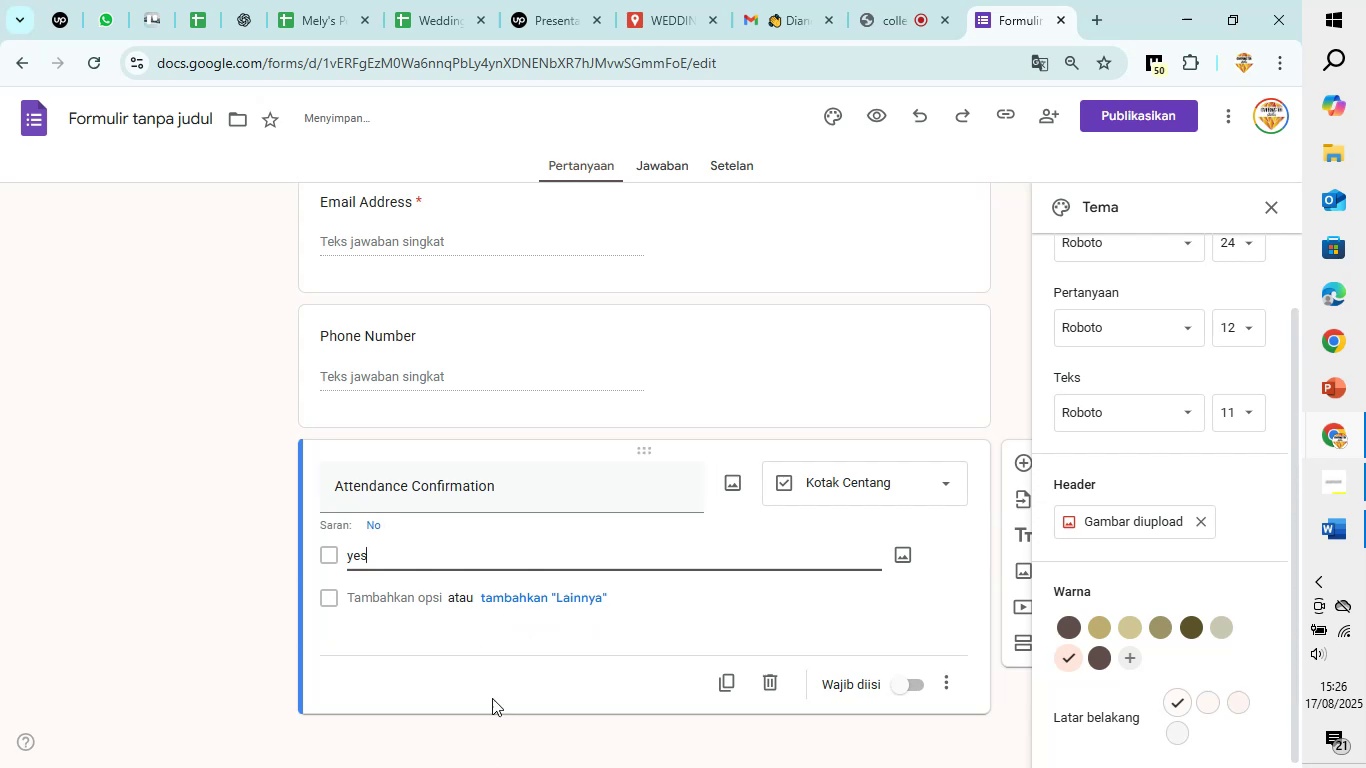 
left_click([386, 603])
 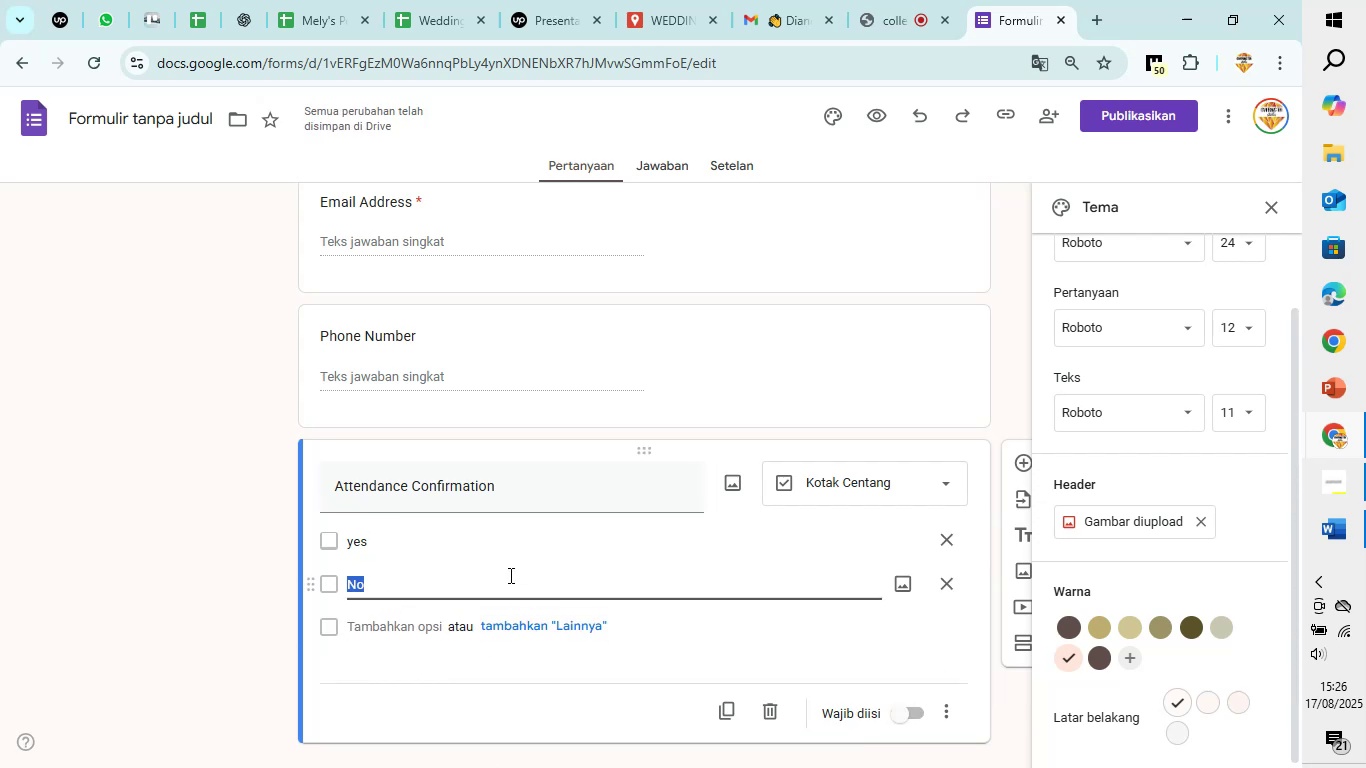 
left_click([501, 548])
 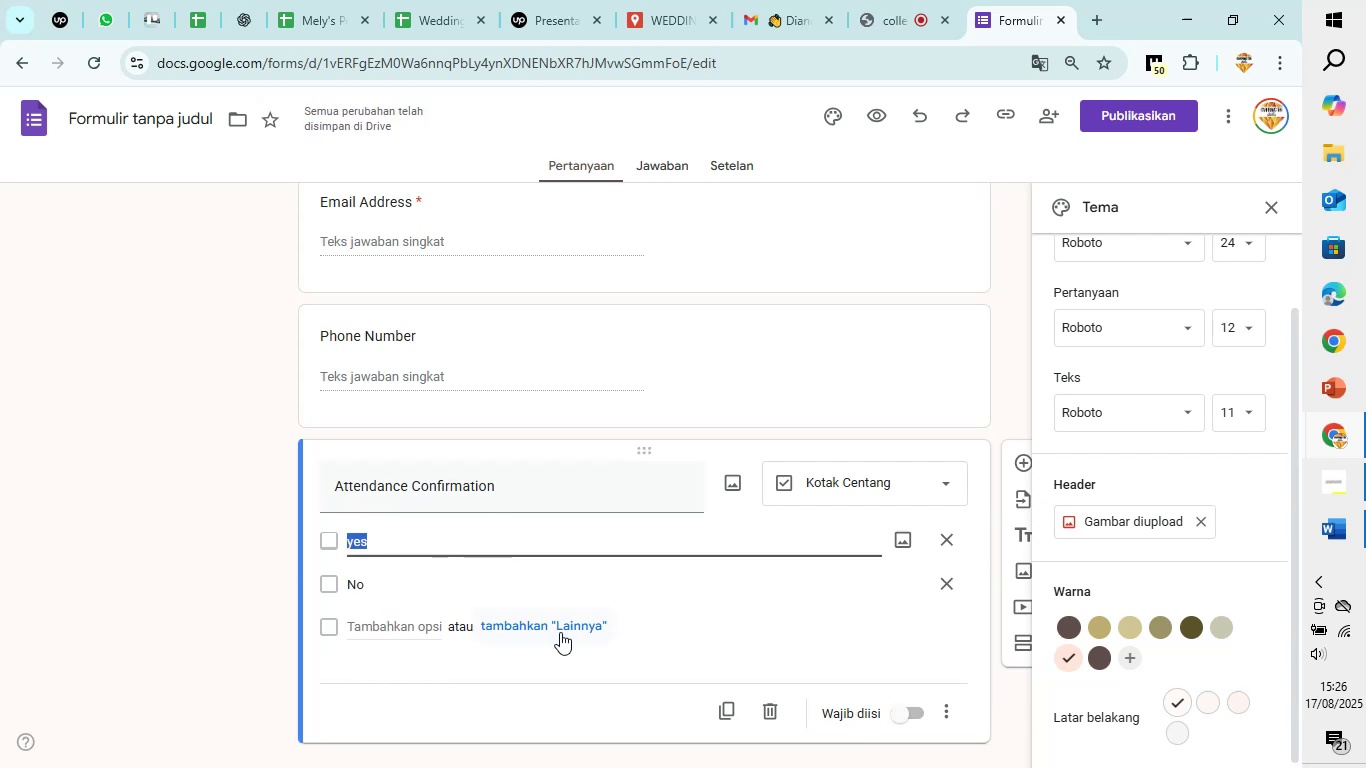 
left_click([561, 632])
 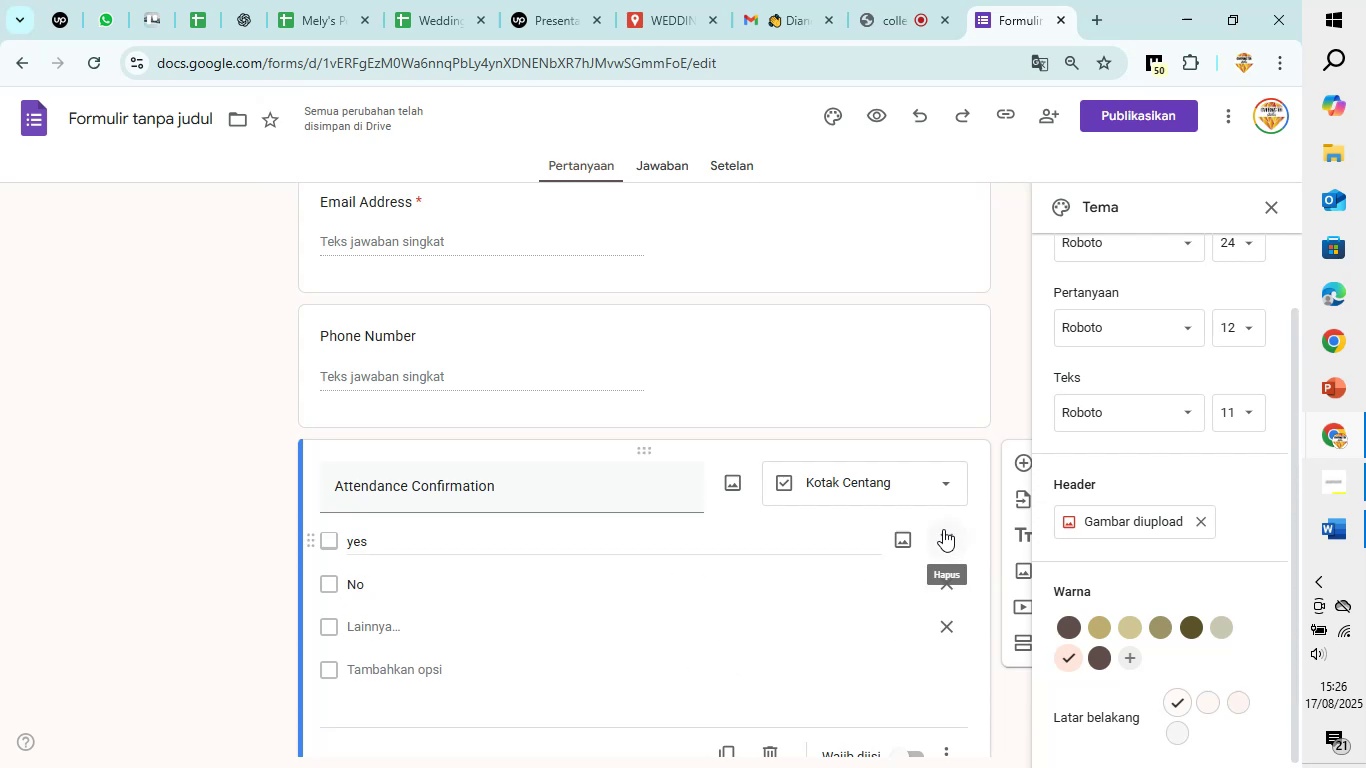 
wait(5.81)
 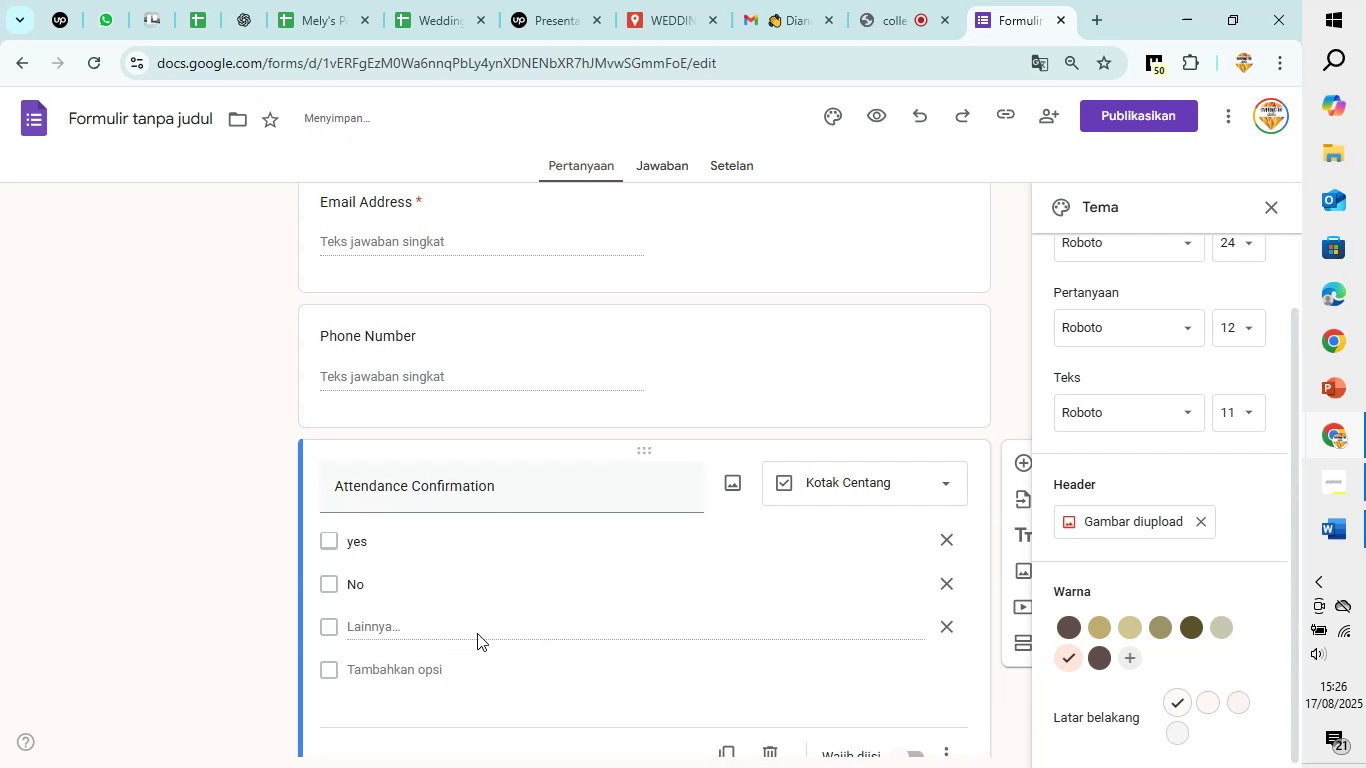 
left_click([955, 632])
 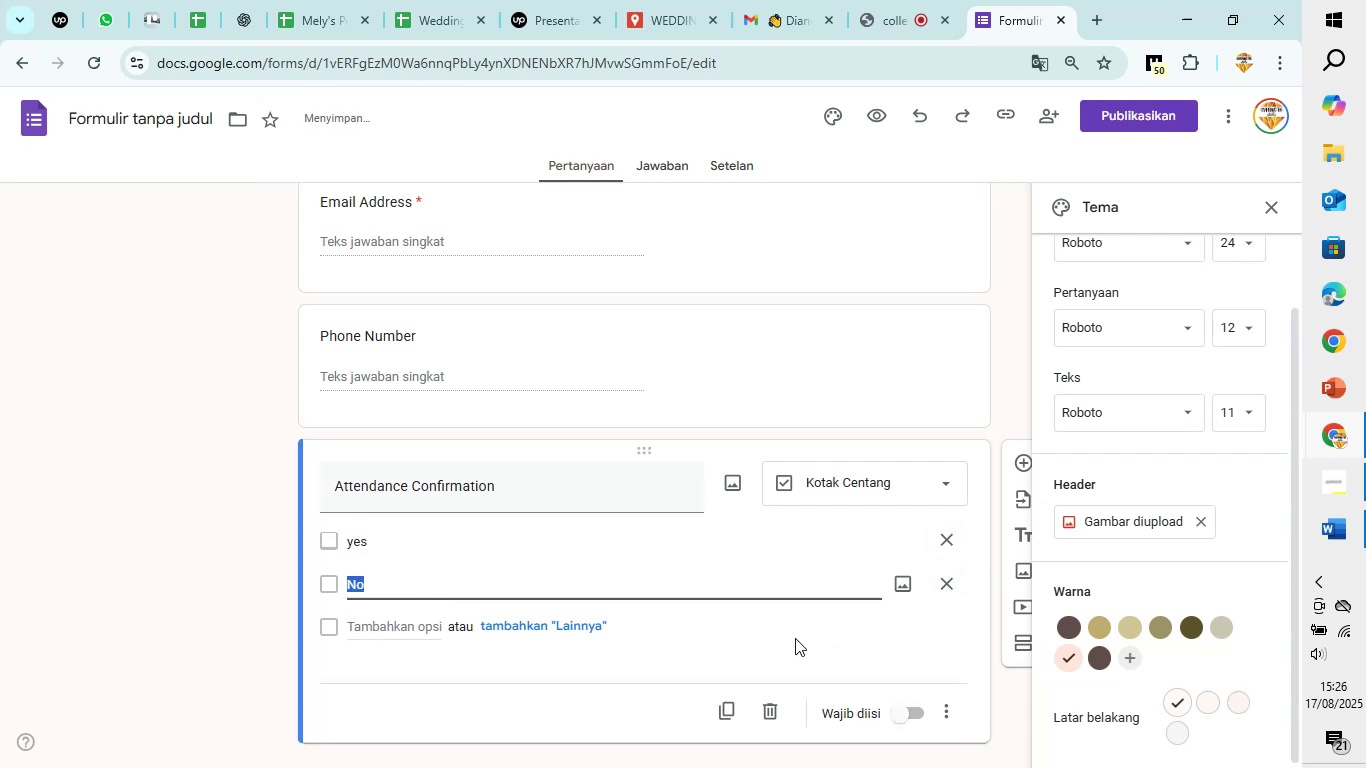 
left_click([795, 638])
 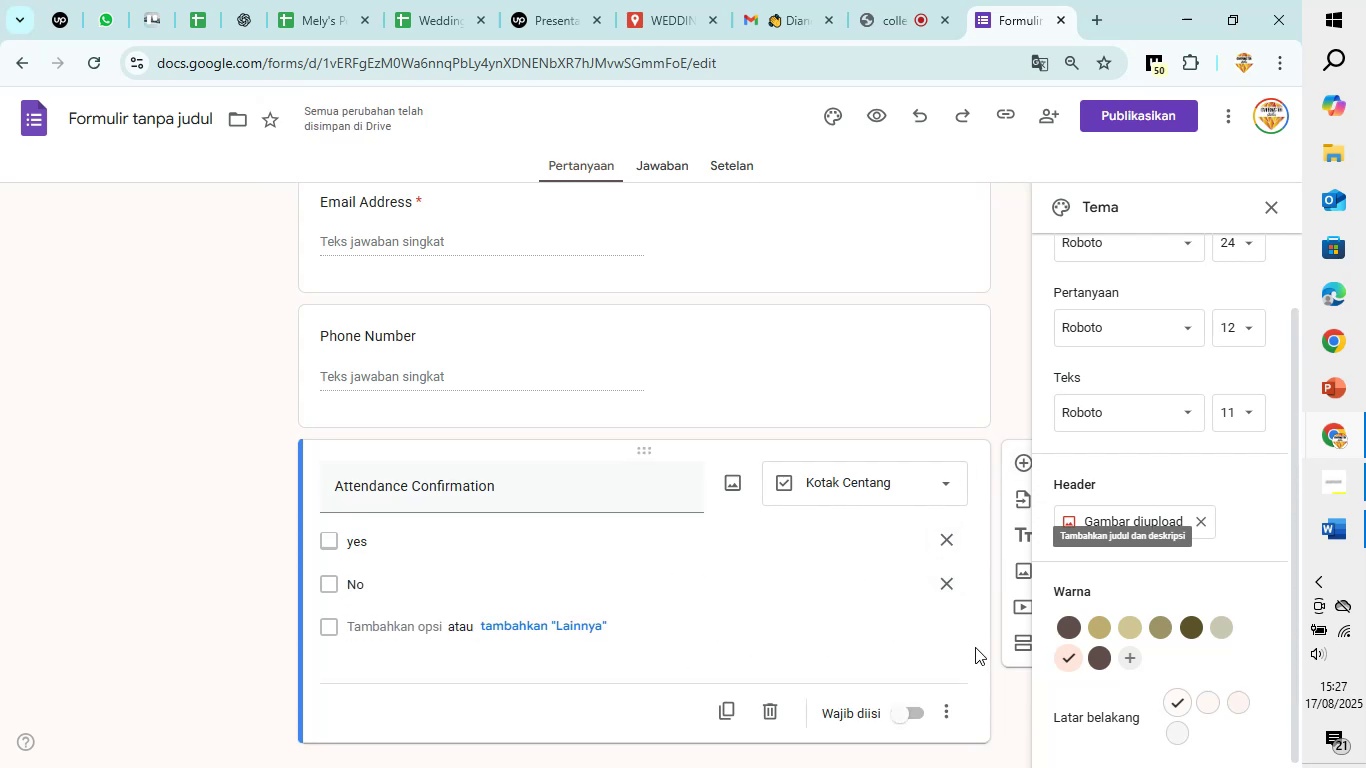 
left_click([917, 710])
 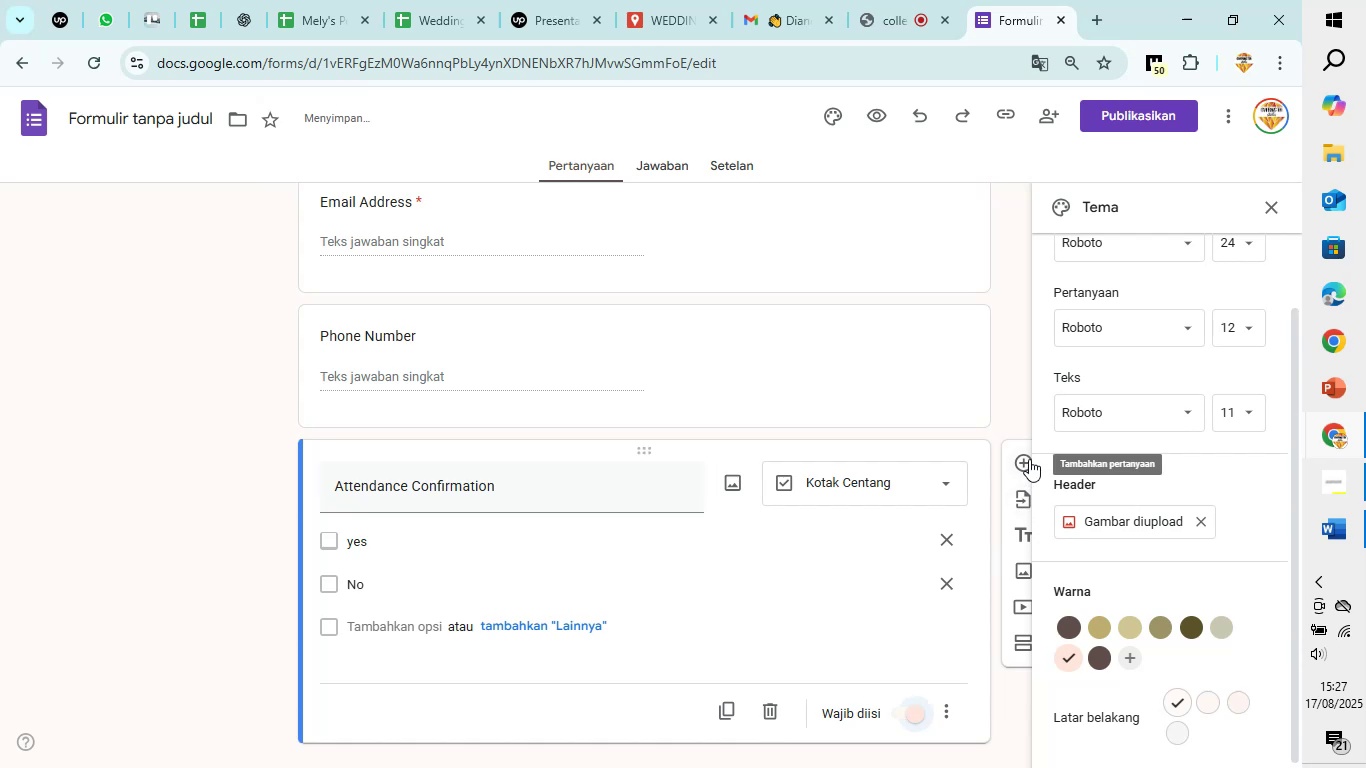 
left_click([1029, 459])
 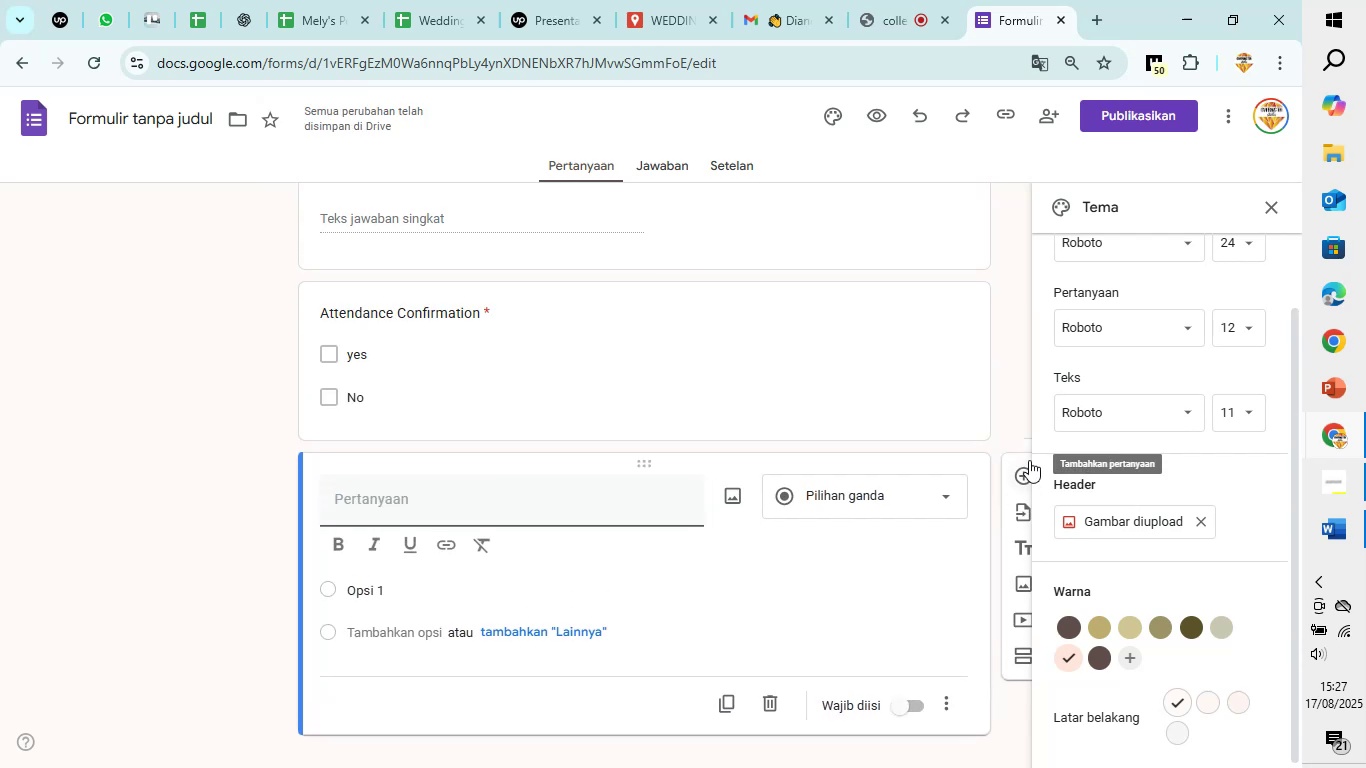 
wait(7.96)
 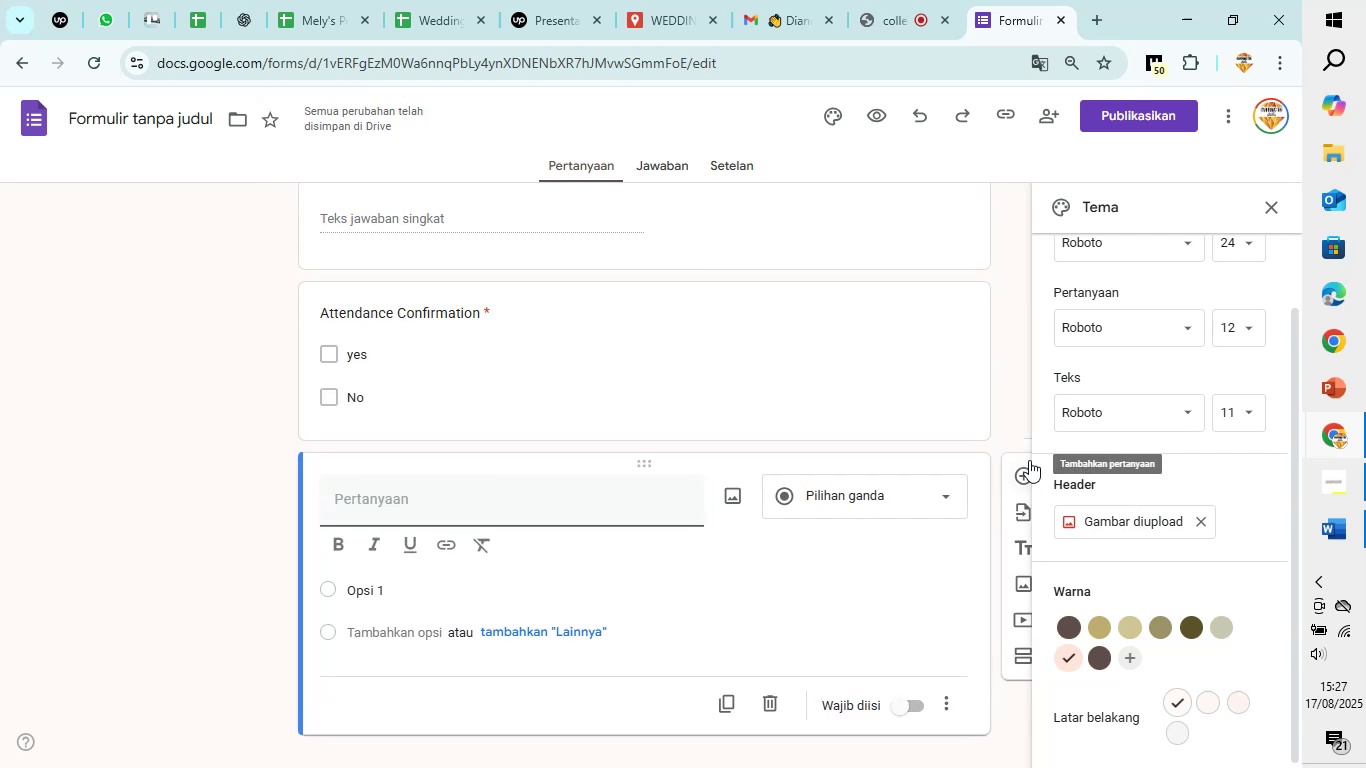 
scroll: coordinate [1030, 507], scroll_direction: down, amount: 4.0
 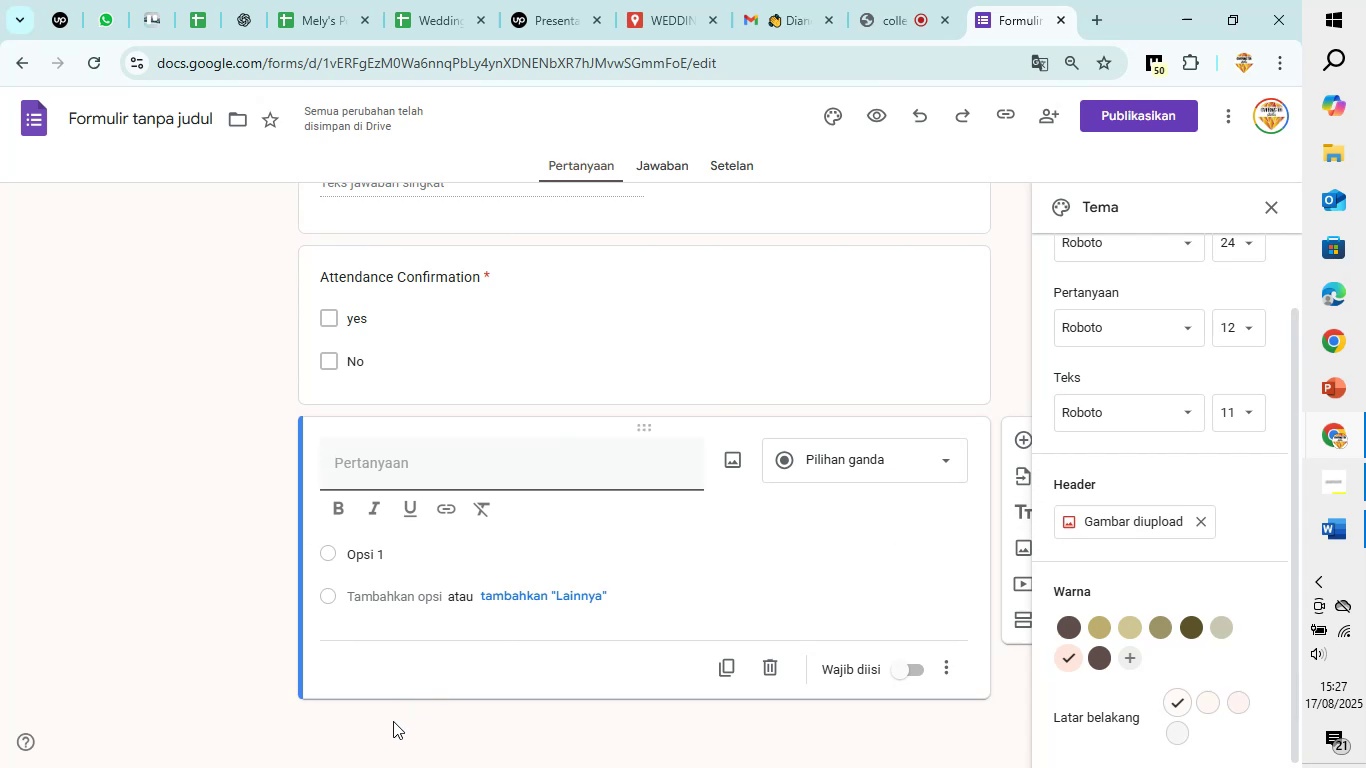 
scroll: coordinate [489, 607], scroll_direction: up, amount: 2.0
 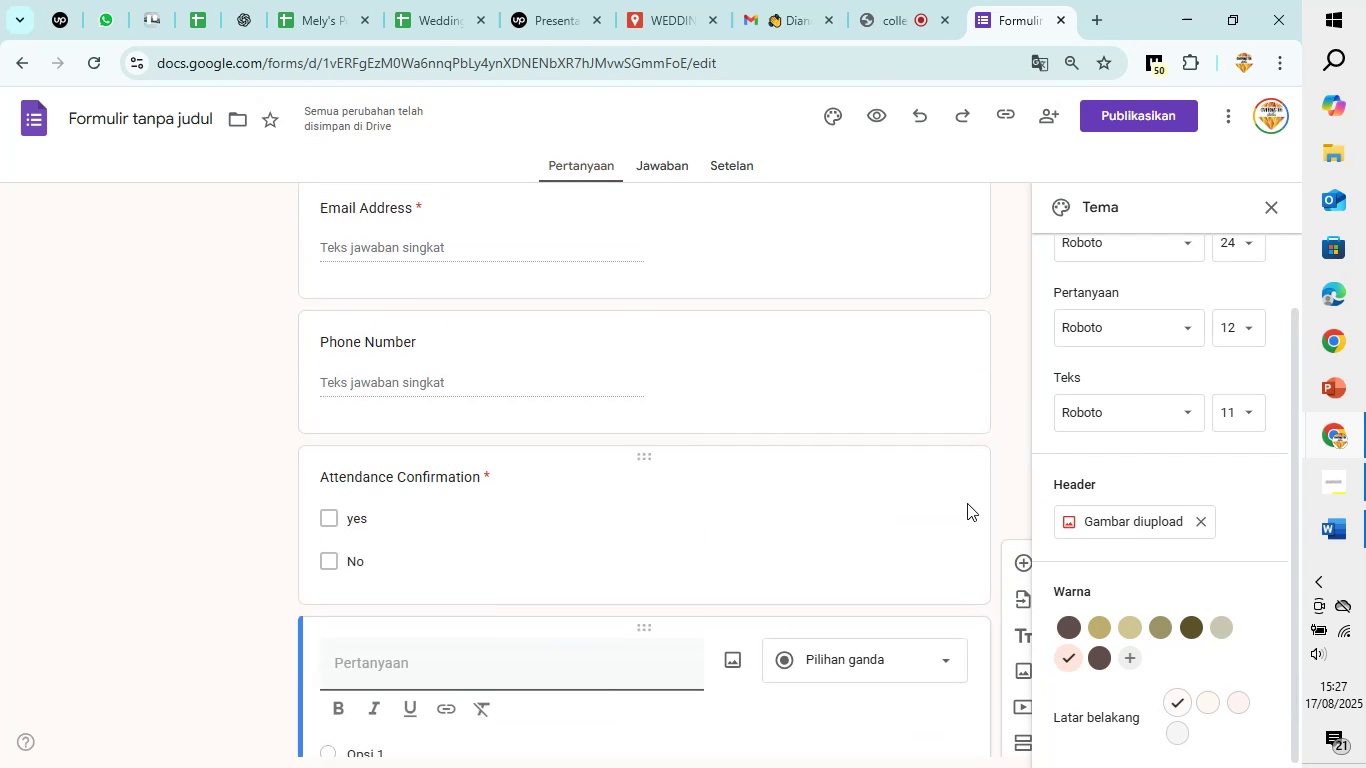 
left_click([926, 524])
 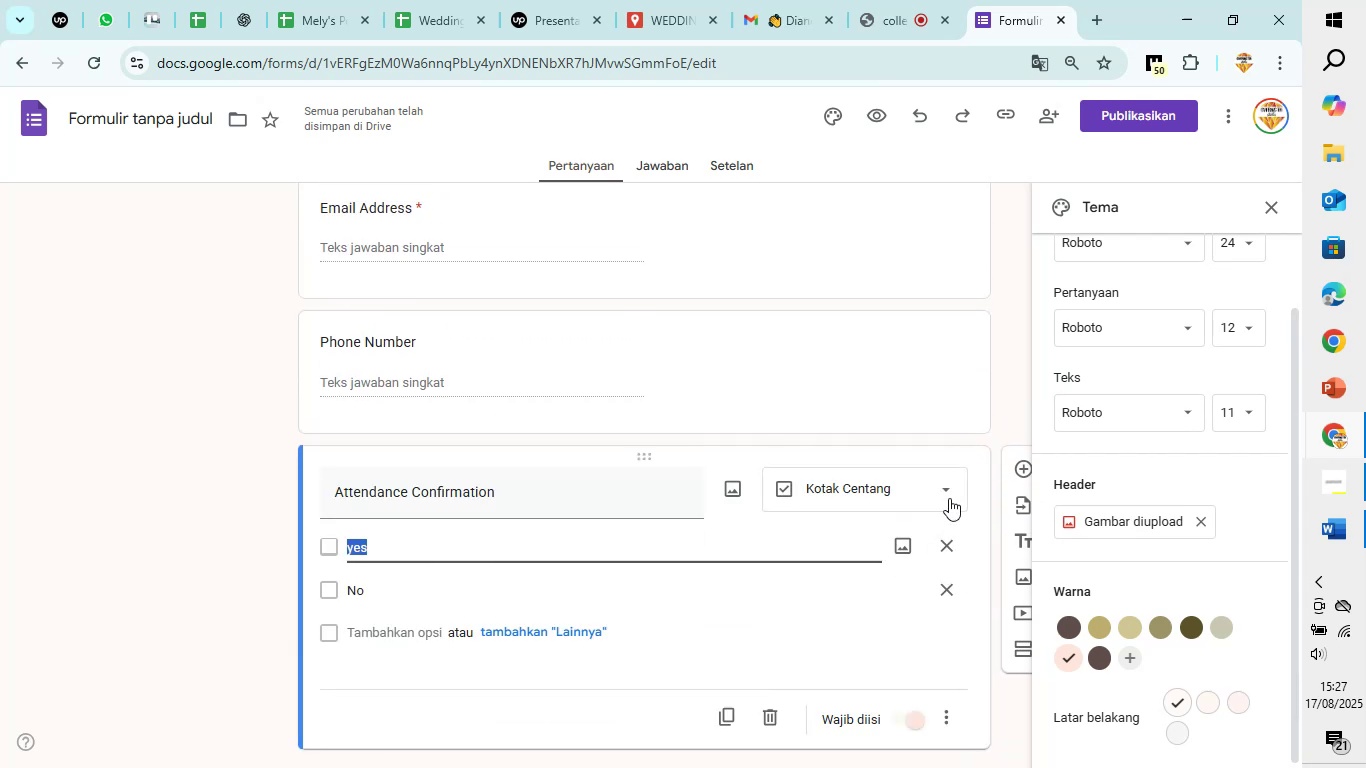 
left_click([949, 498])
 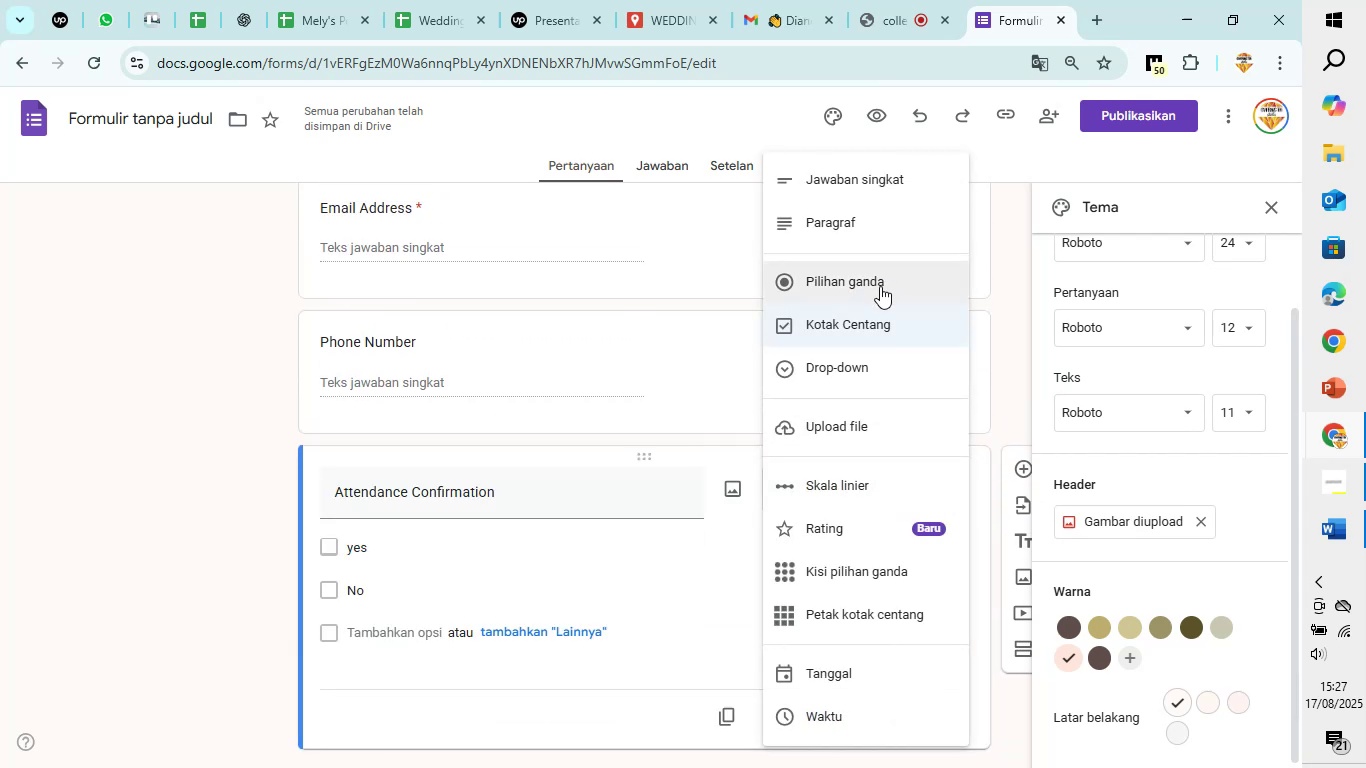 
left_click([880, 286])
 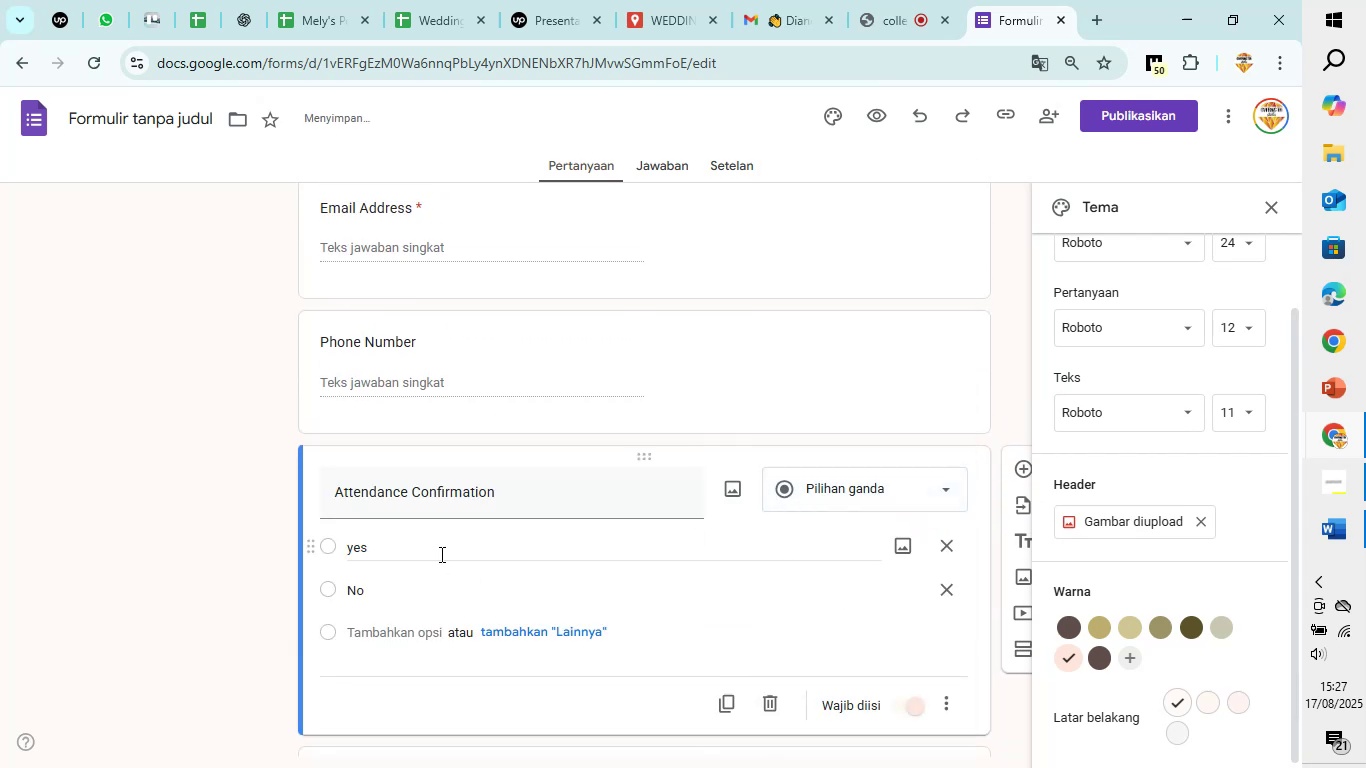 
left_click([440, 554])
 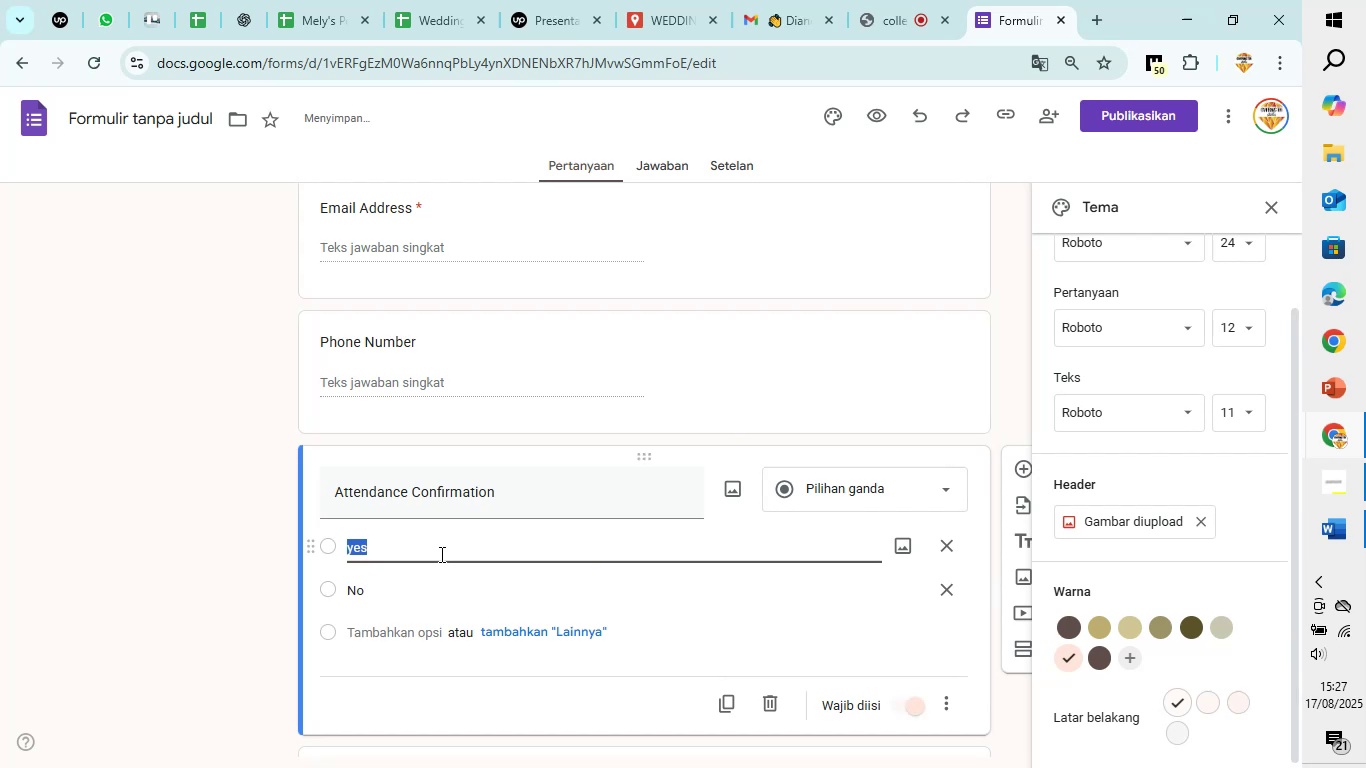 
type(Ceremony)
 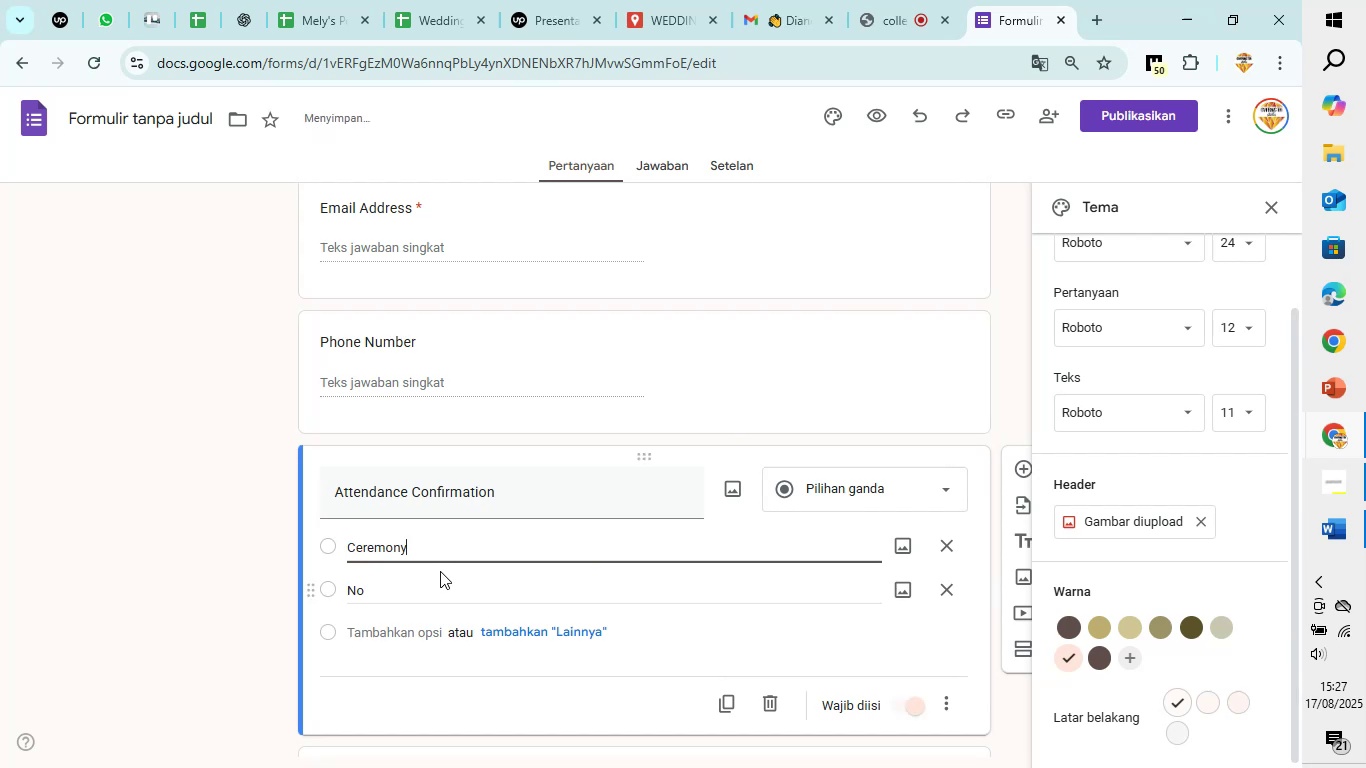 
left_click([432, 593])
 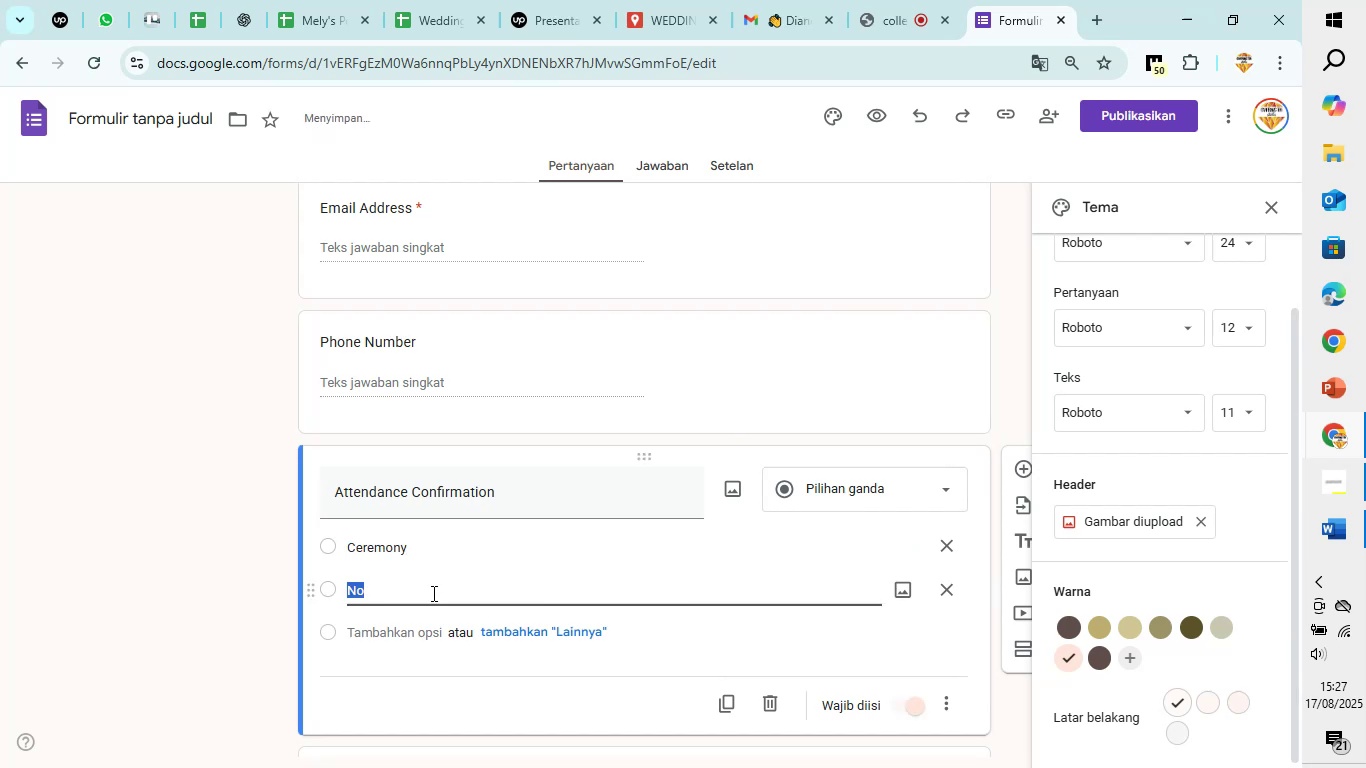 
type(Receptio)
 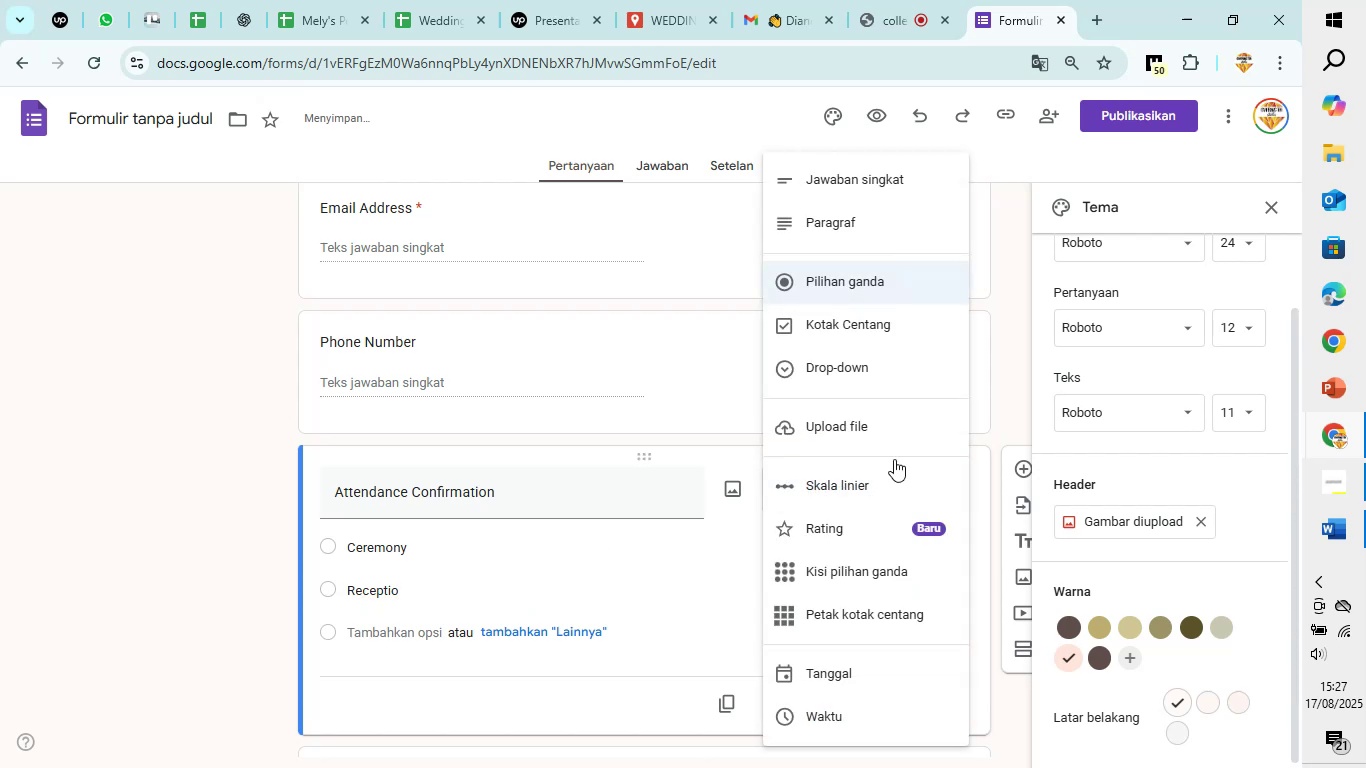 
left_click([893, 316])
 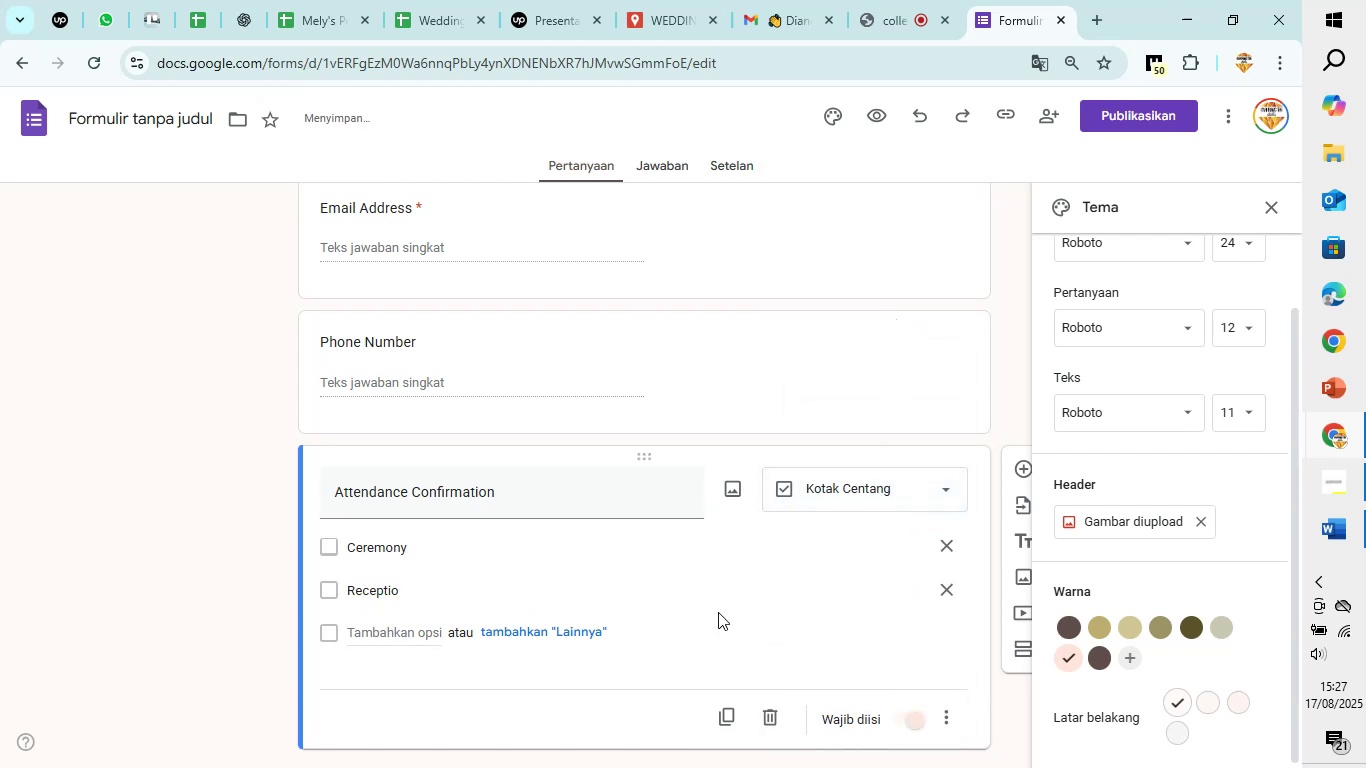 
left_click([713, 600])
 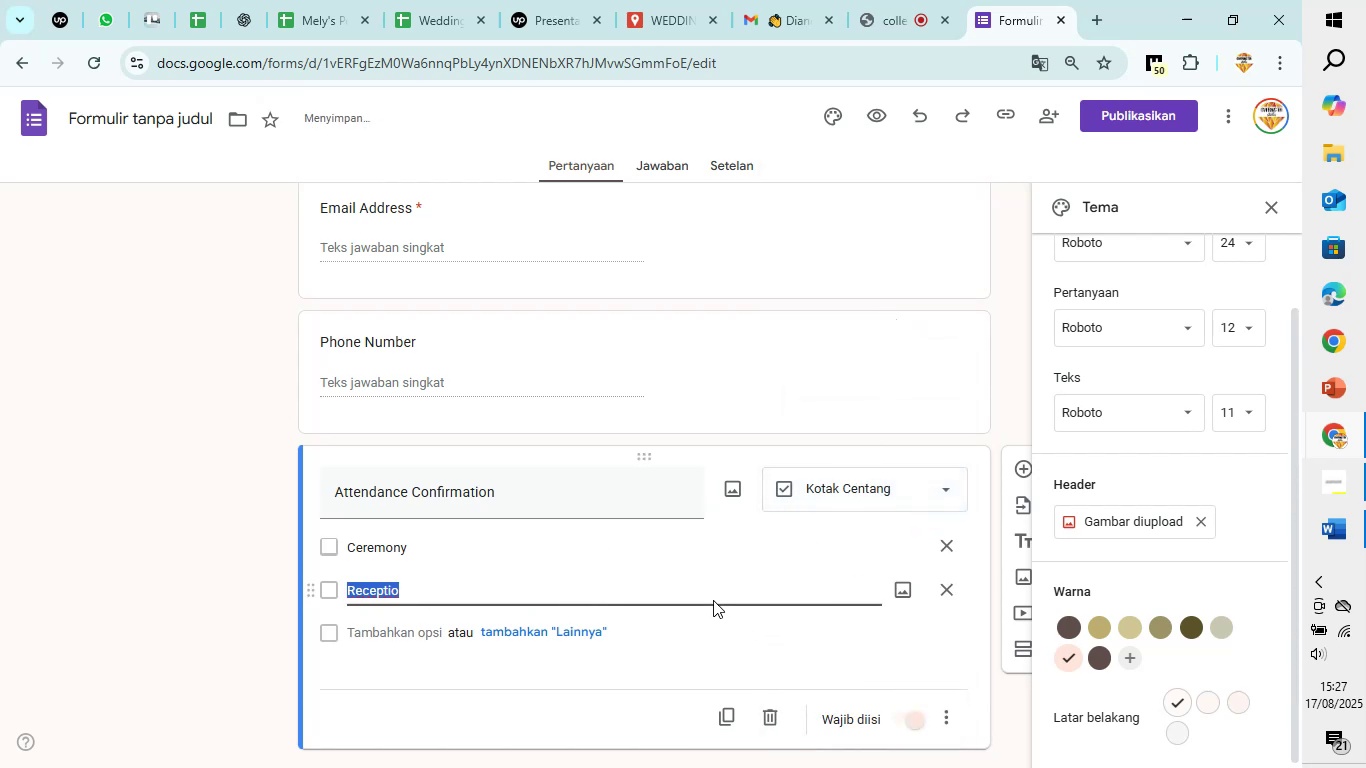 
left_click([713, 600])
 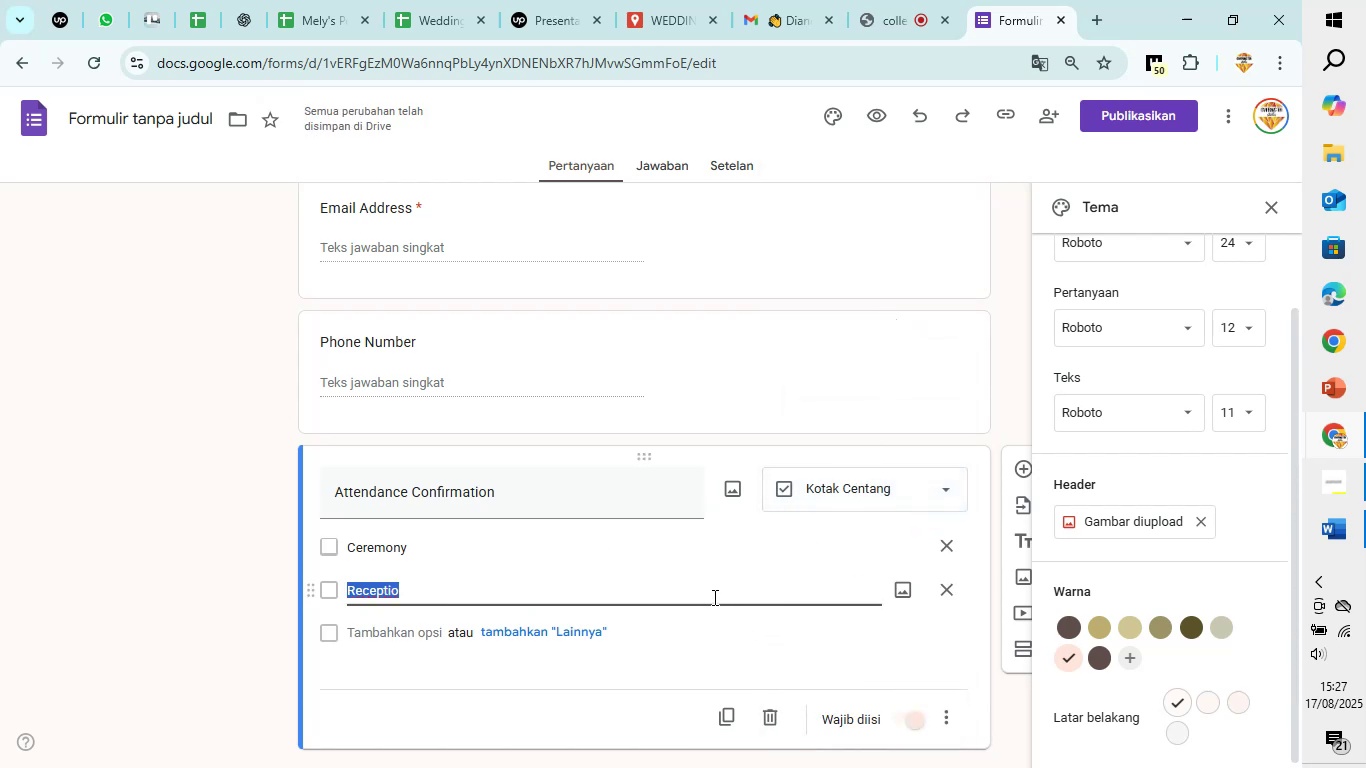 
left_click([713, 596])
 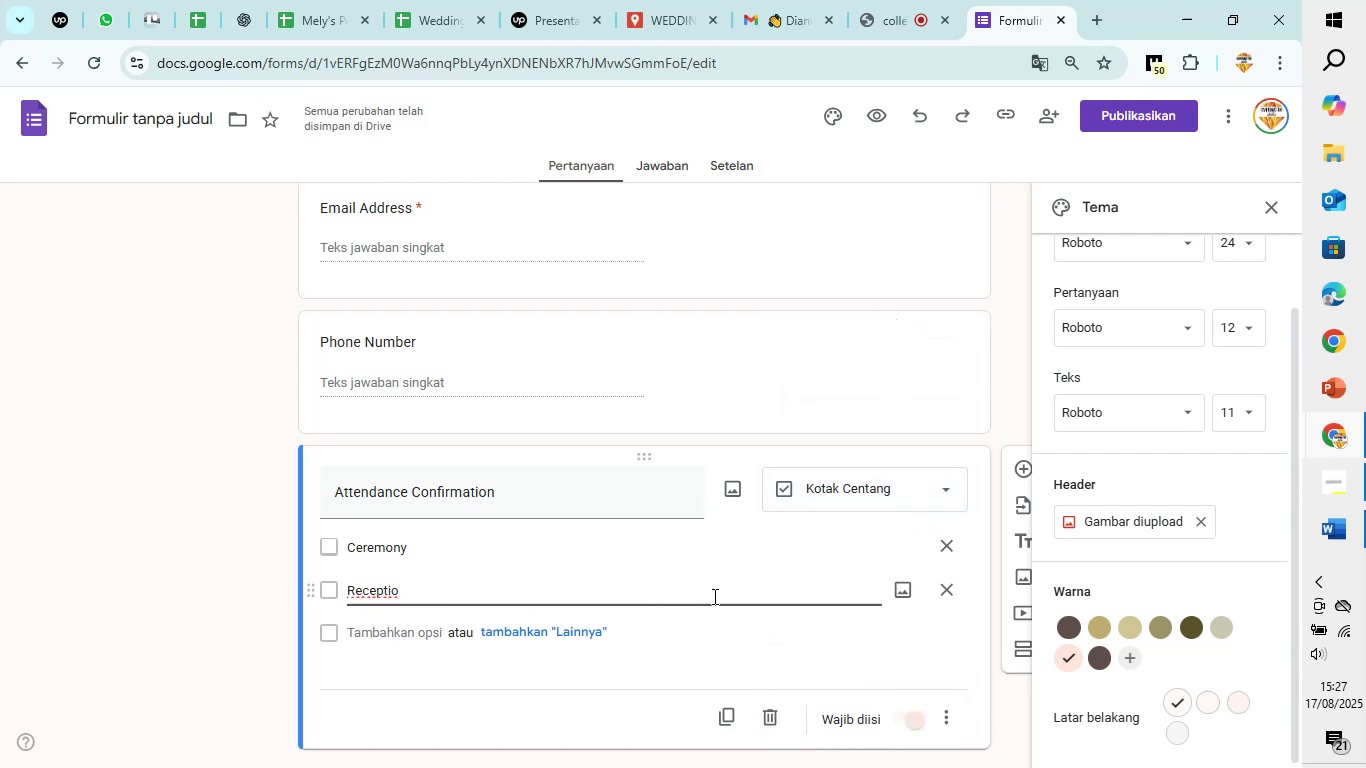 
key(N)
 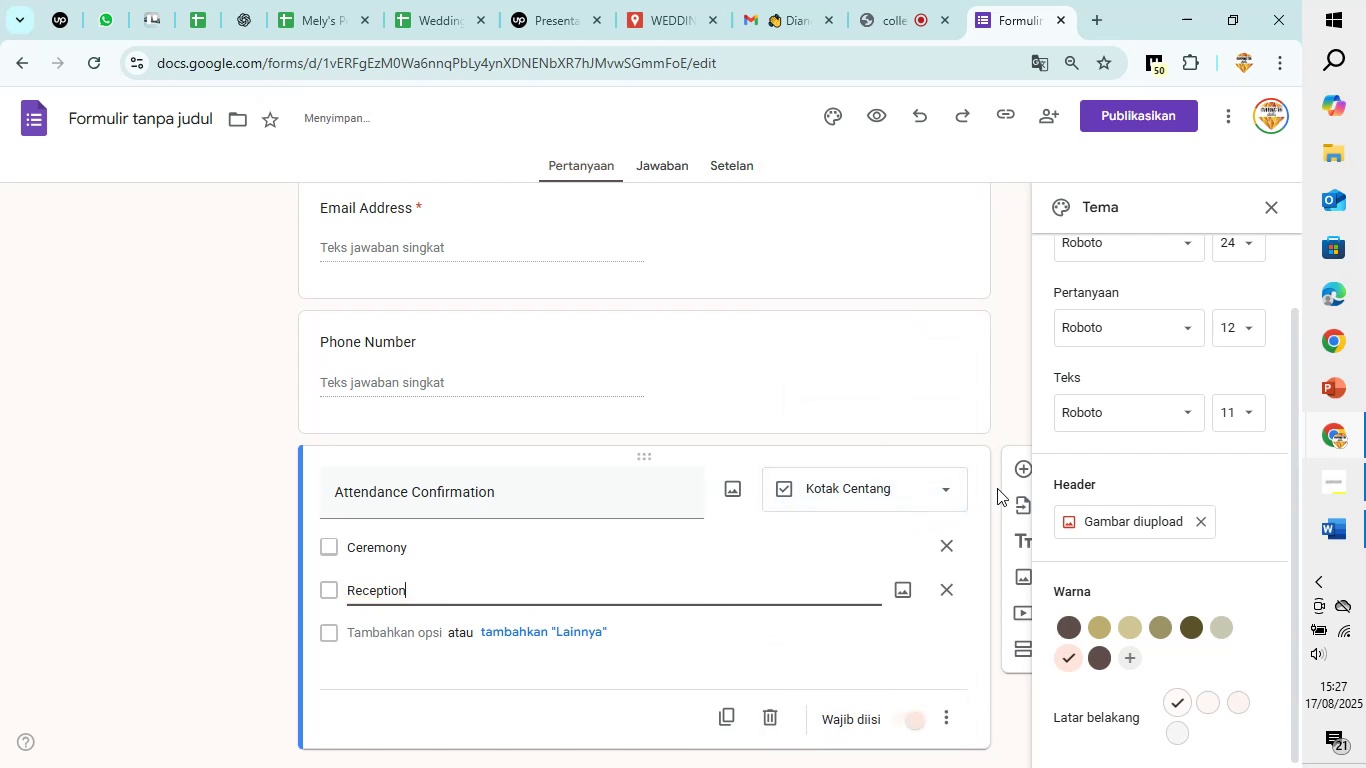 
left_click([1026, 446])
 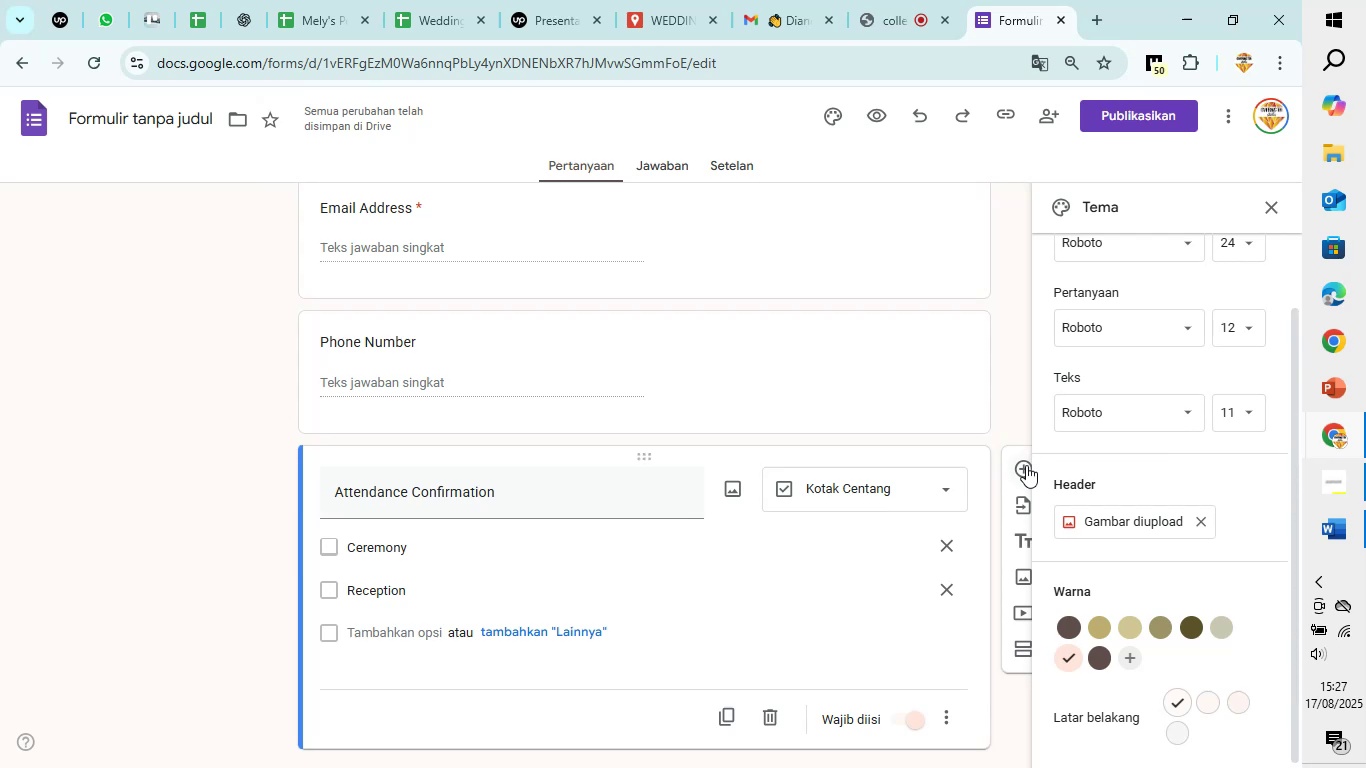 
scroll: coordinate [916, 523], scroll_direction: down, amount: 6.0
 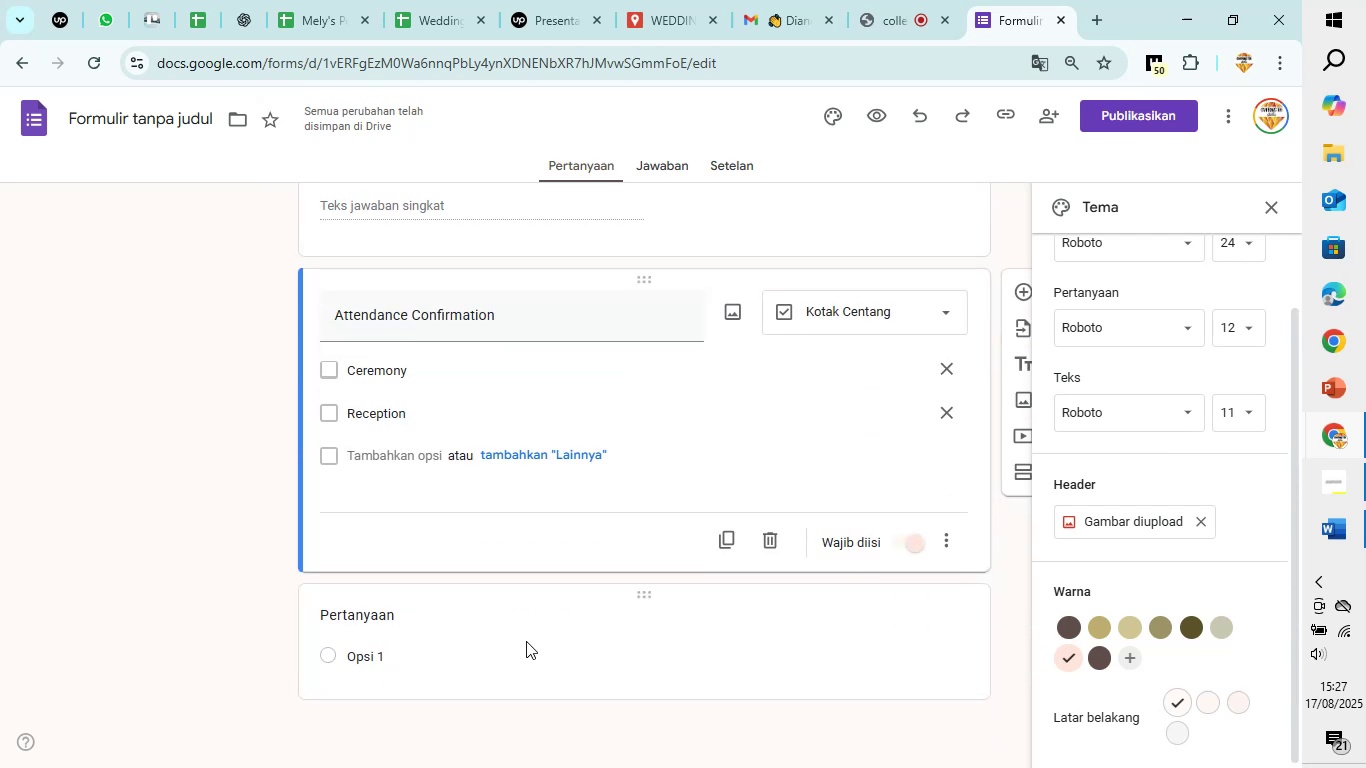 
left_click([526, 641])
 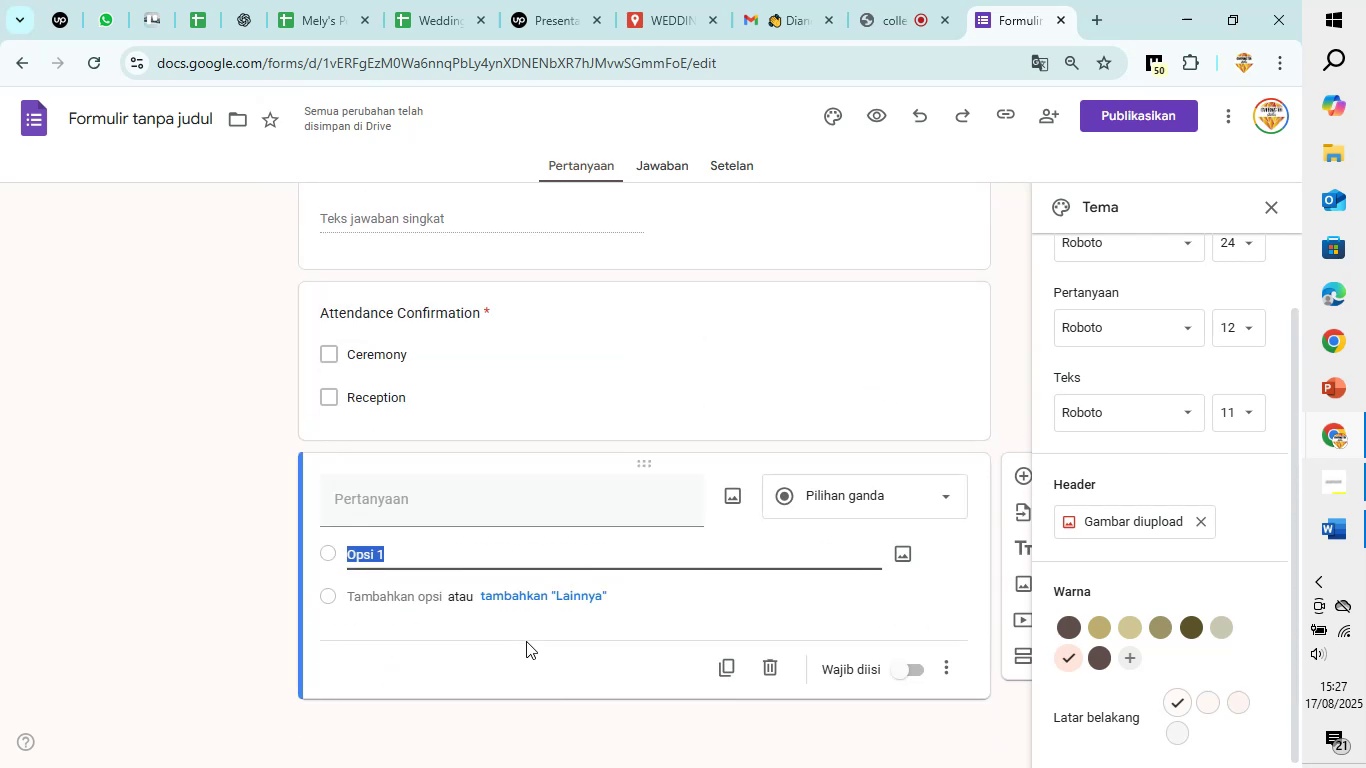 
scroll: coordinate [526, 641], scroll_direction: down, amount: 1.0
 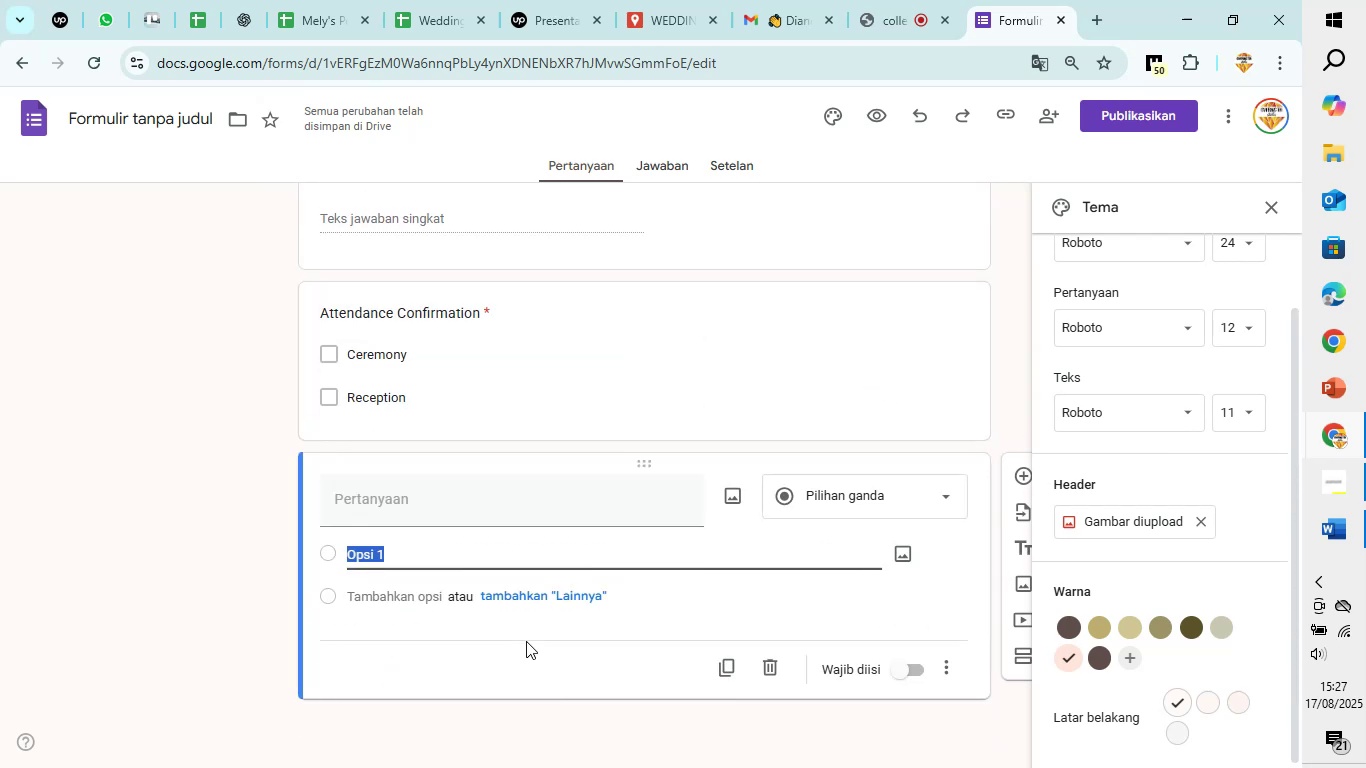 
scroll: coordinate [540, 621], scroll_direction: up, amount: 2.0
 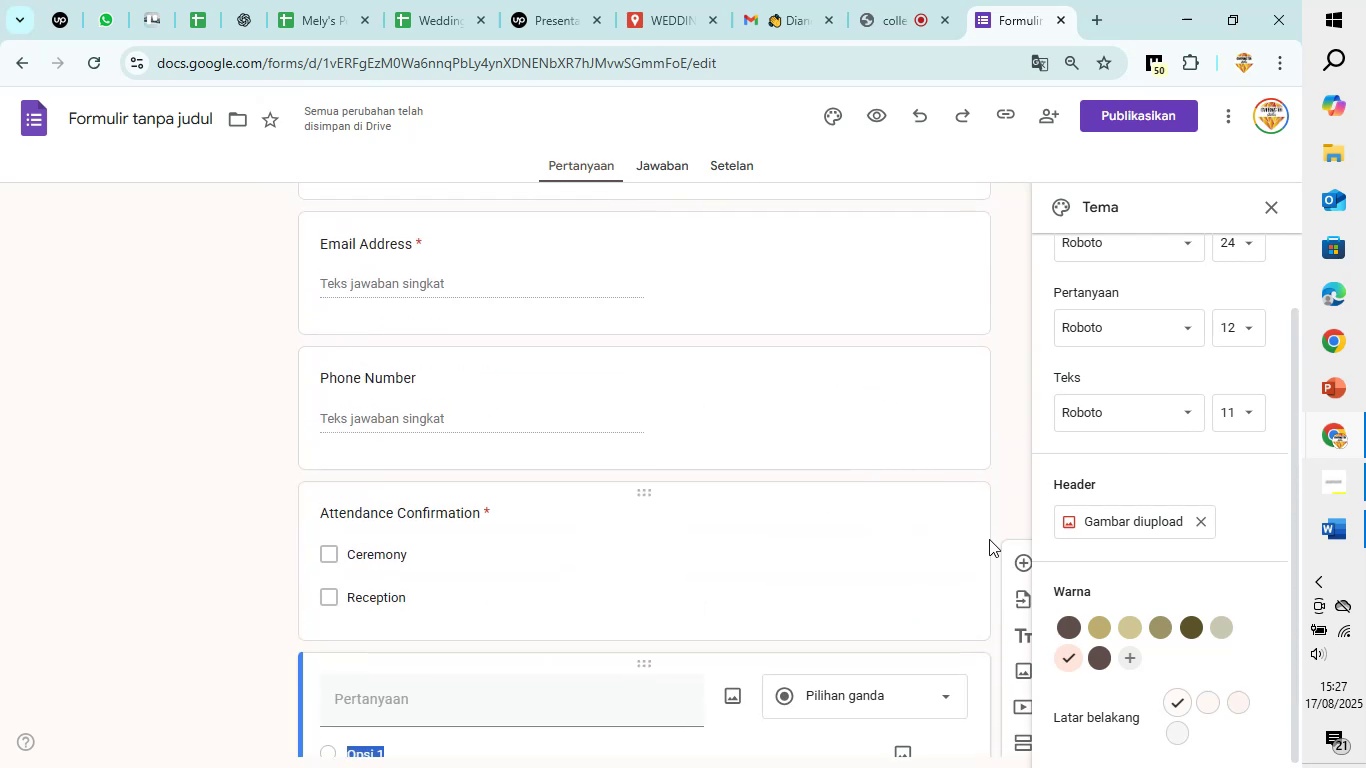 
left_click([983, 537])
 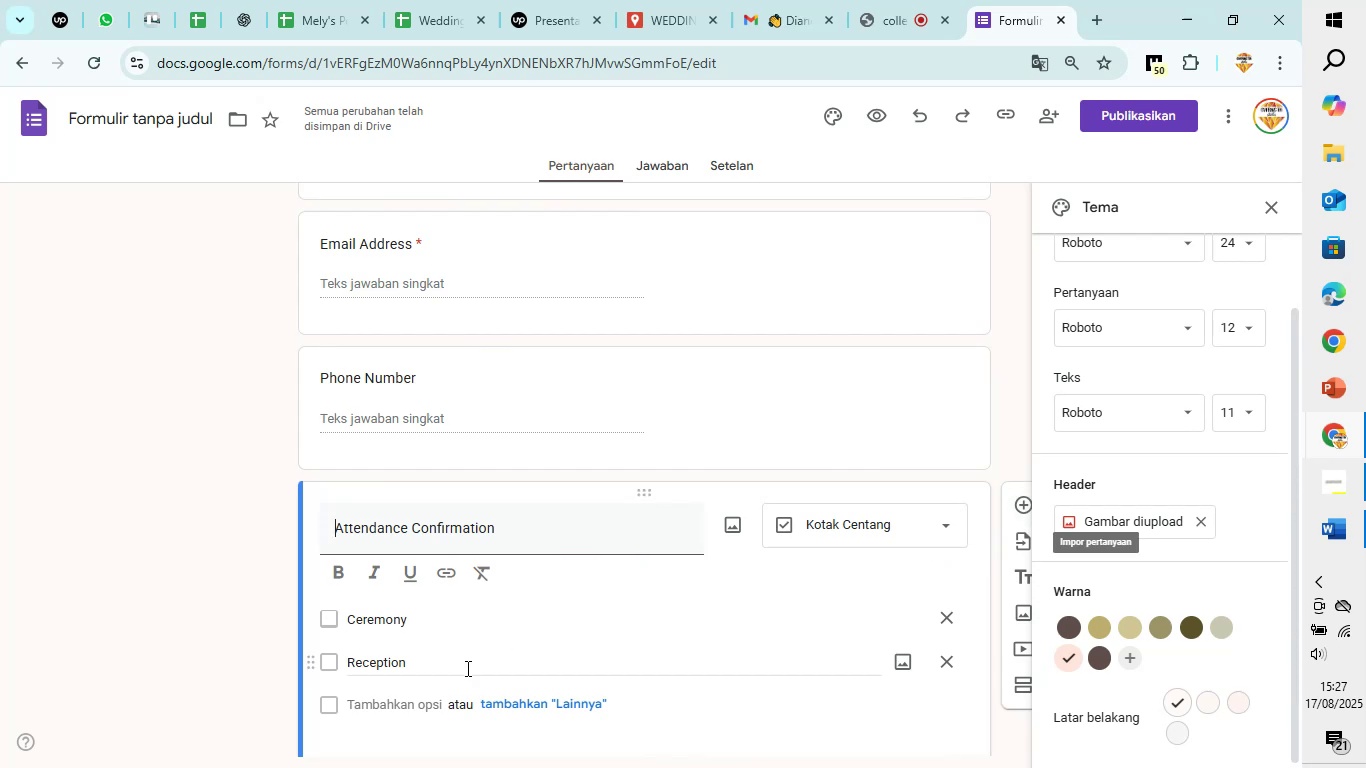 
left_click([437, 698])
 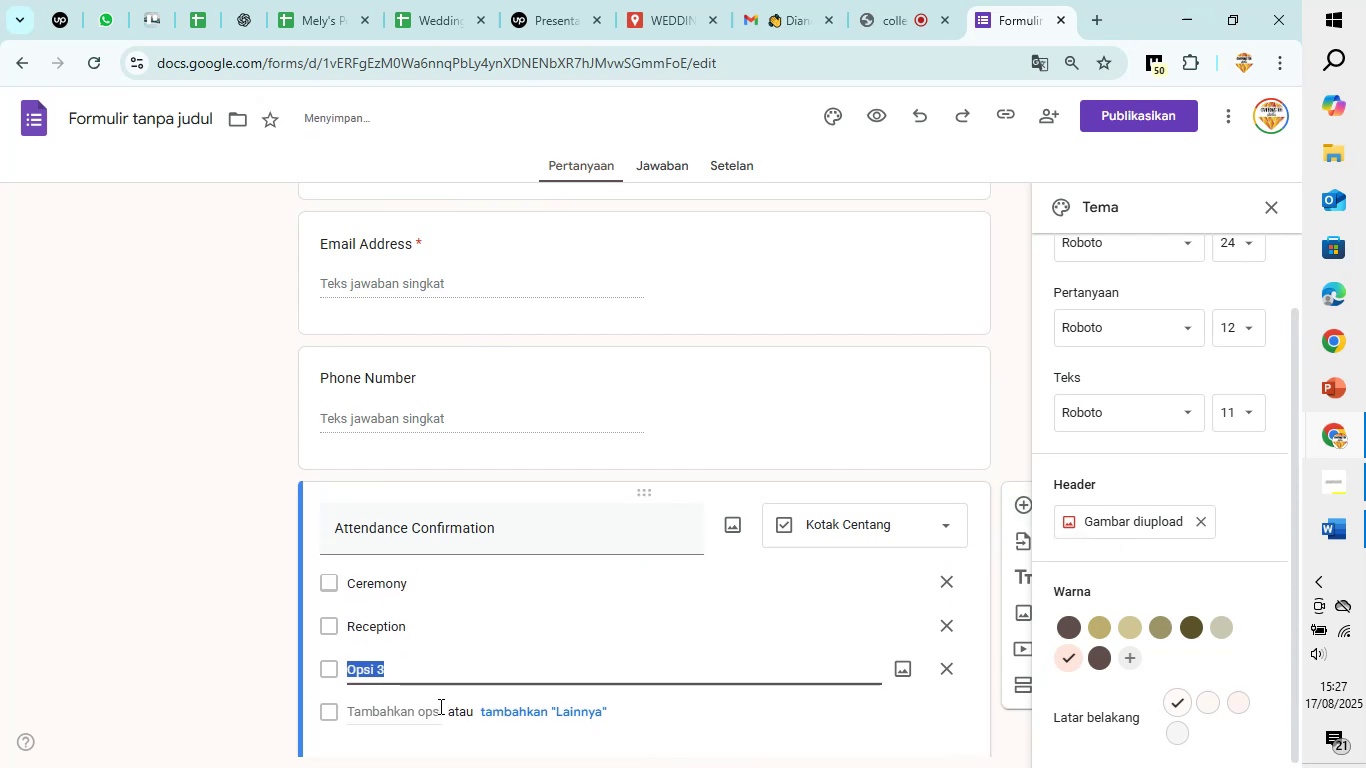 
key(Backspace)
type(Unabl)
 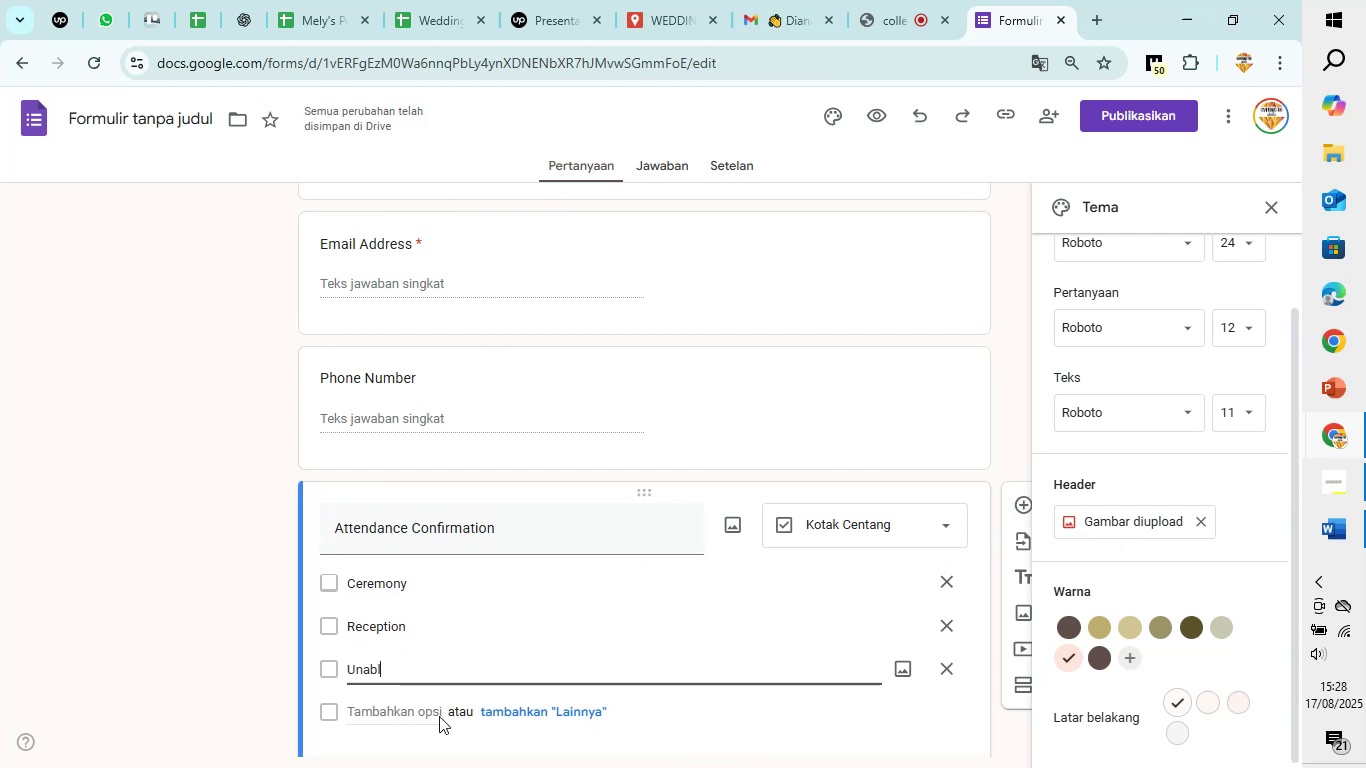 
 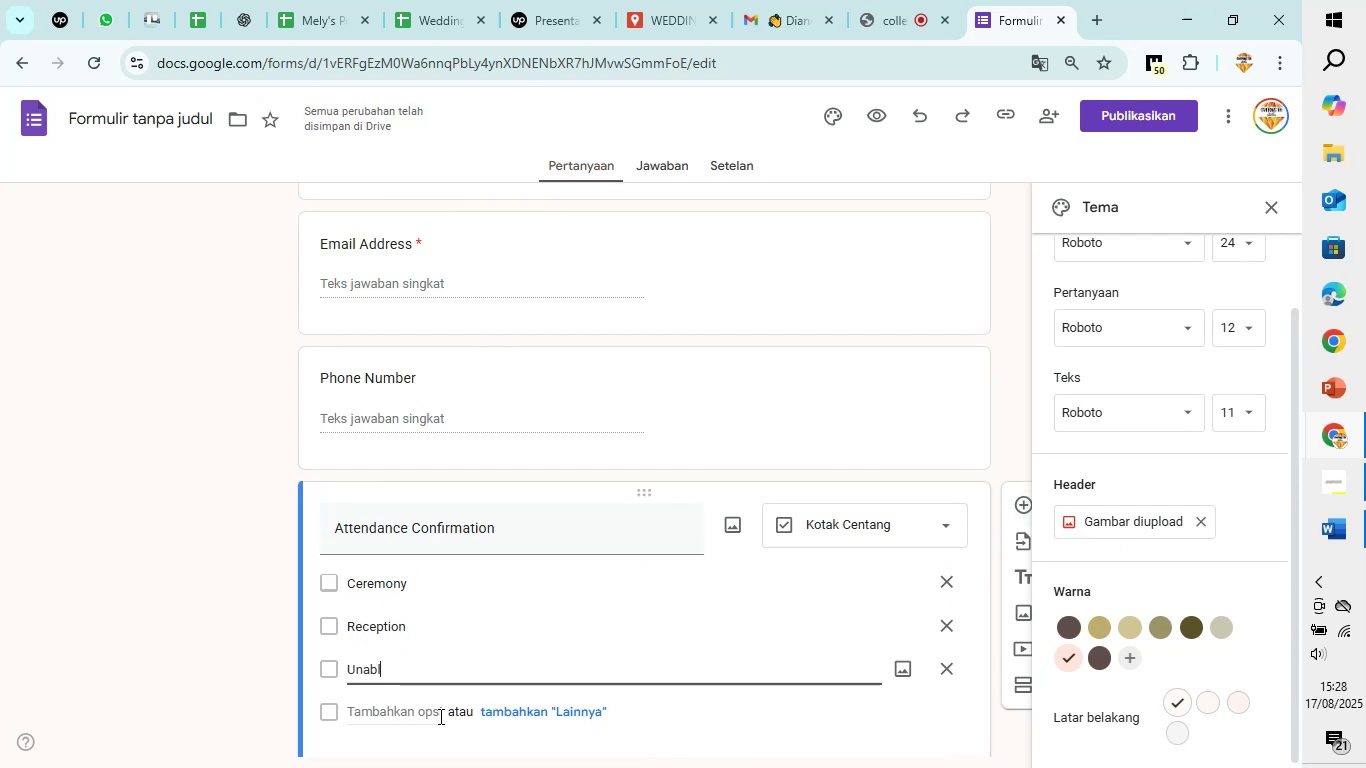 
key(Control+ControlLeft)
 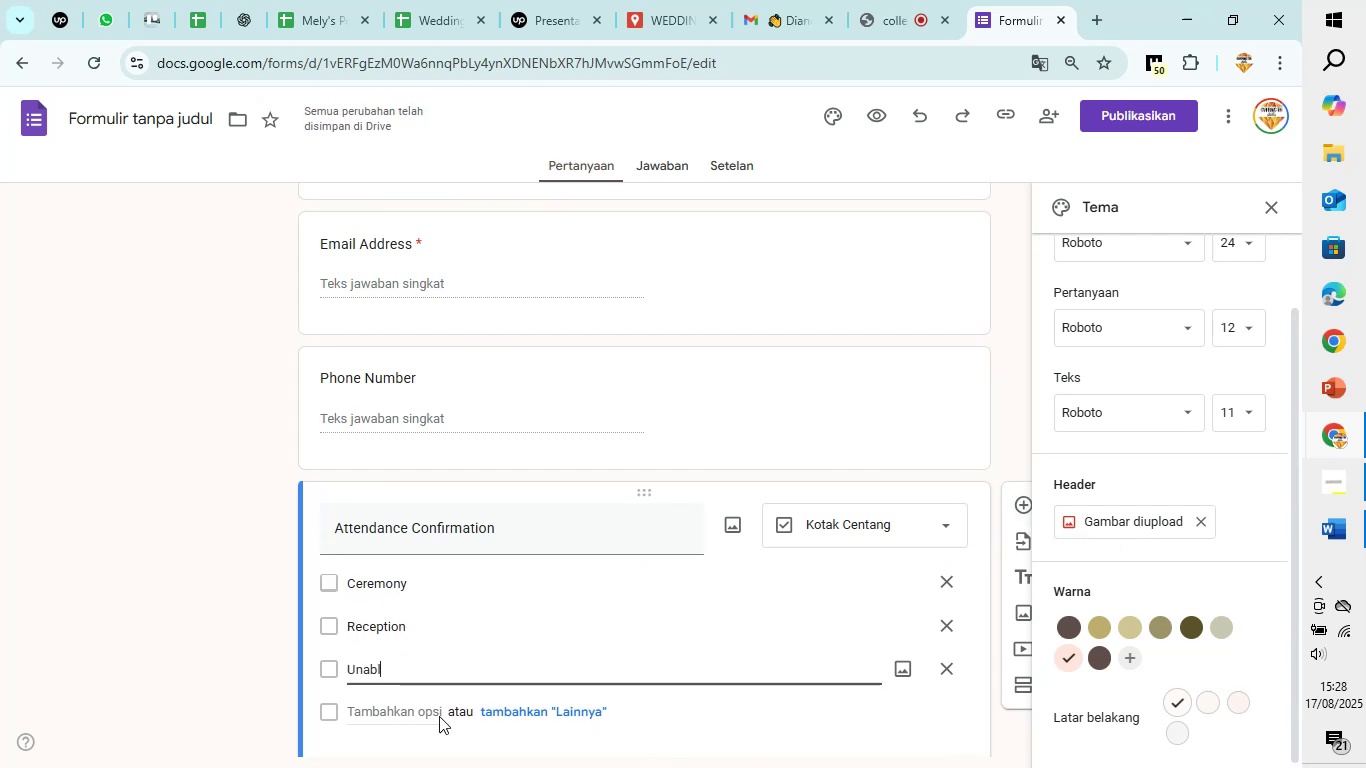 
key(Control+E)
 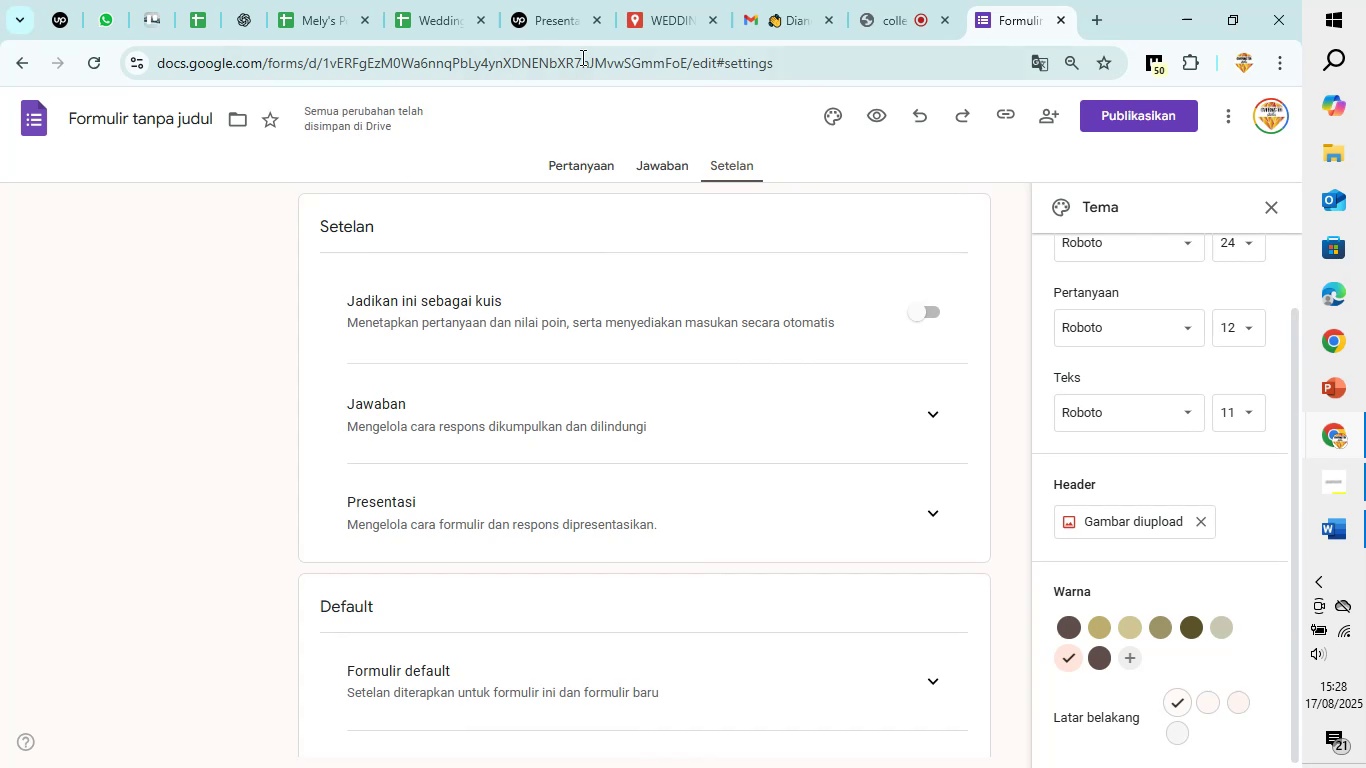 
left_click([600, 162])
 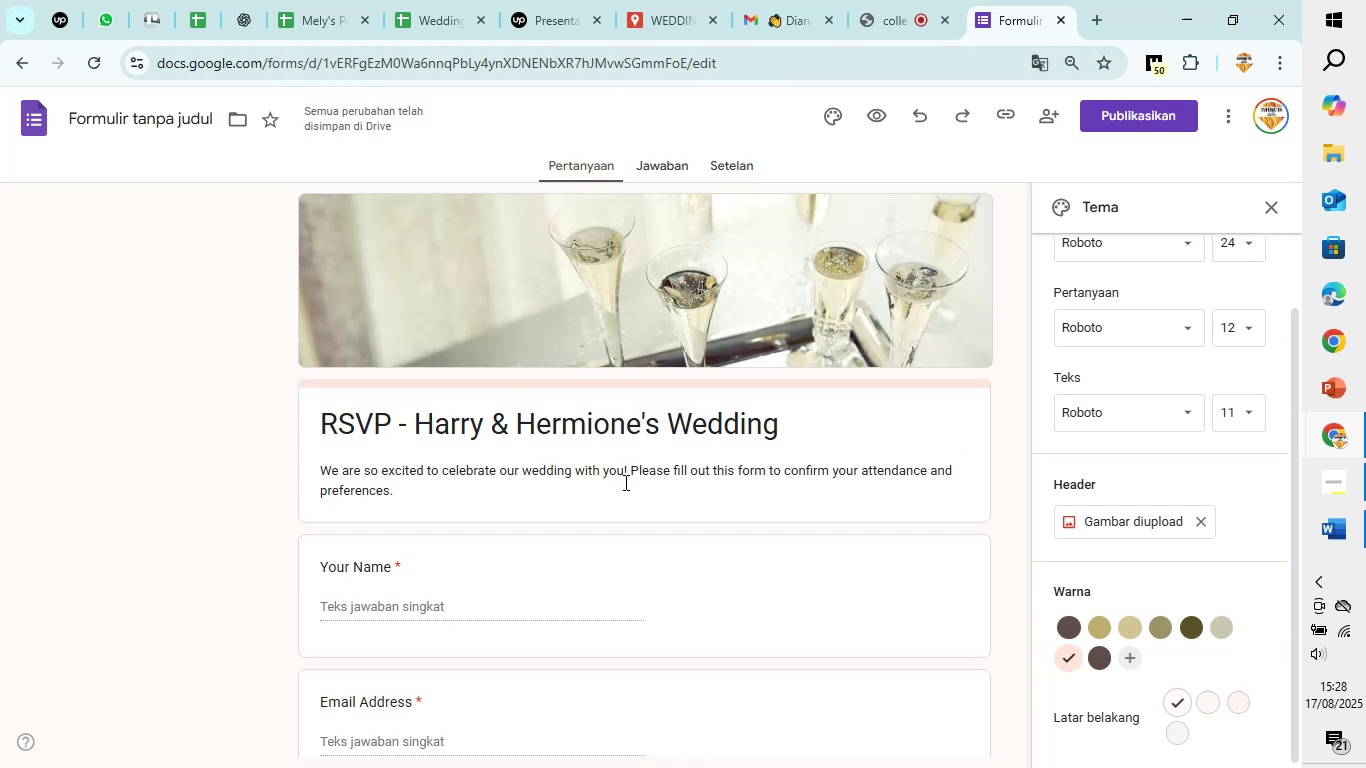 
scroll: coordinate [619, 462], scroll_direction: down, amount: 14.0
 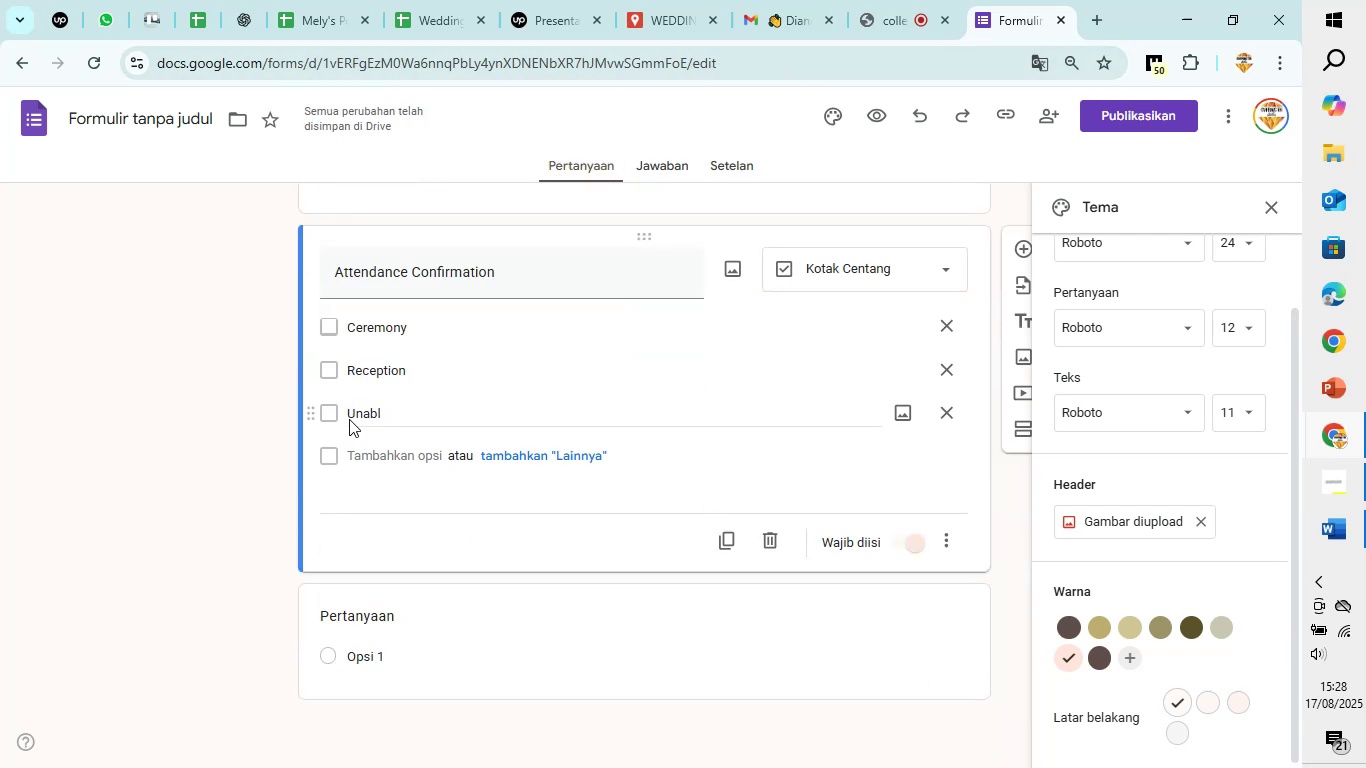 
left_click([362, 410])
 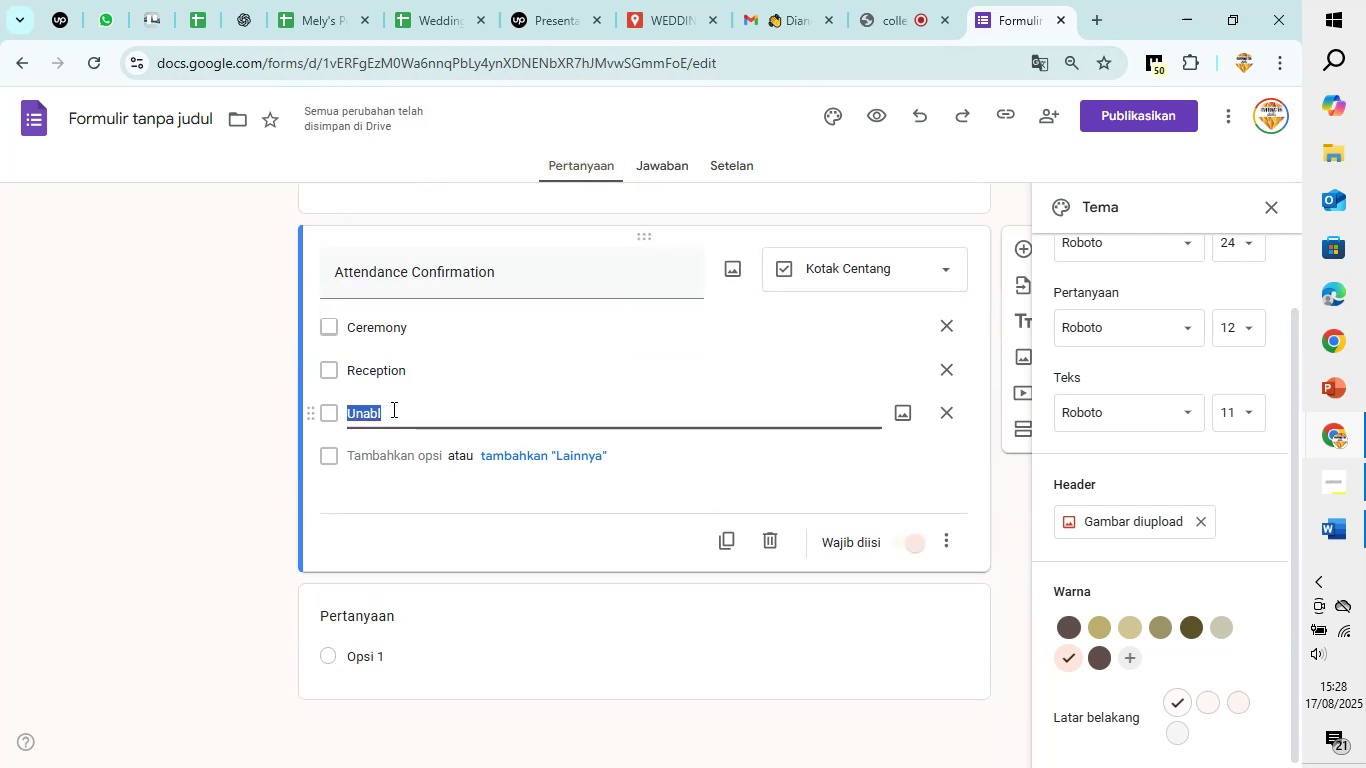 
left_click([392, 409])
 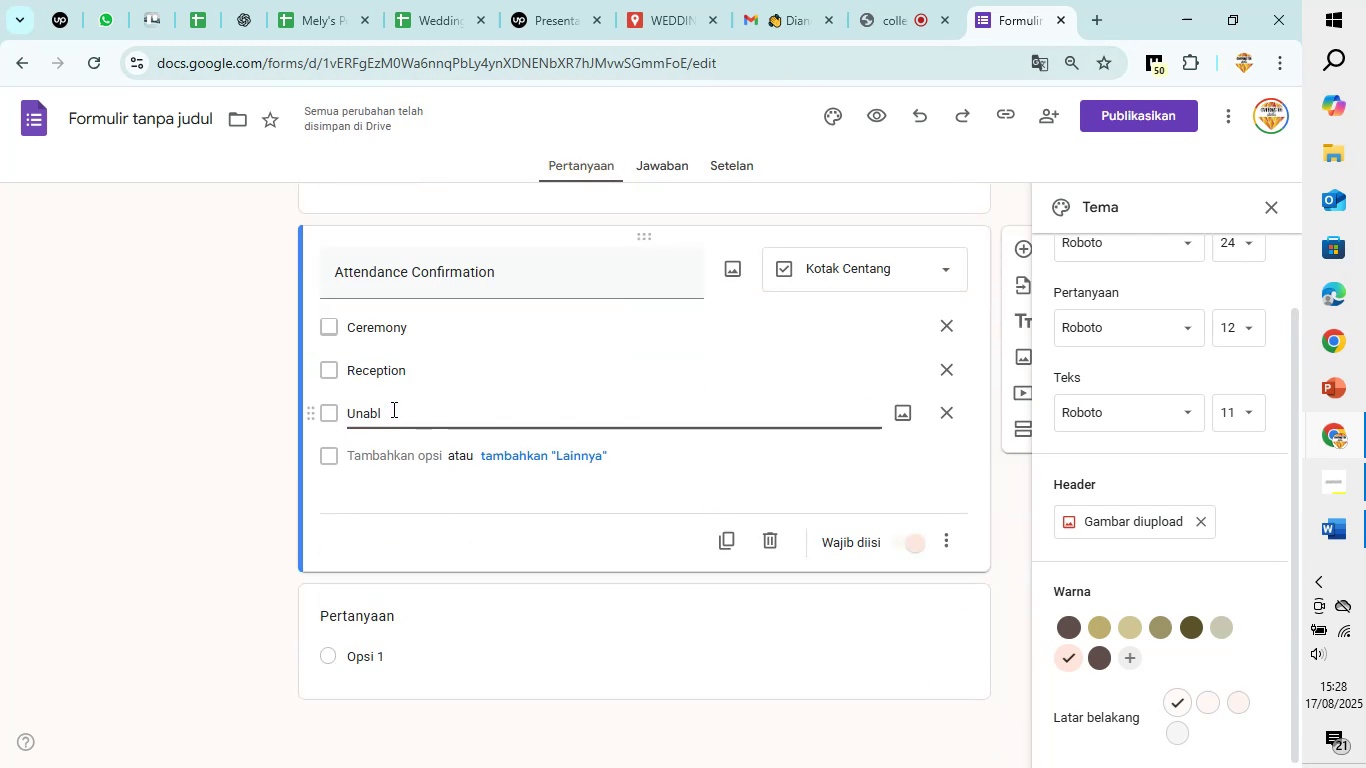 
type(e to Attend)
 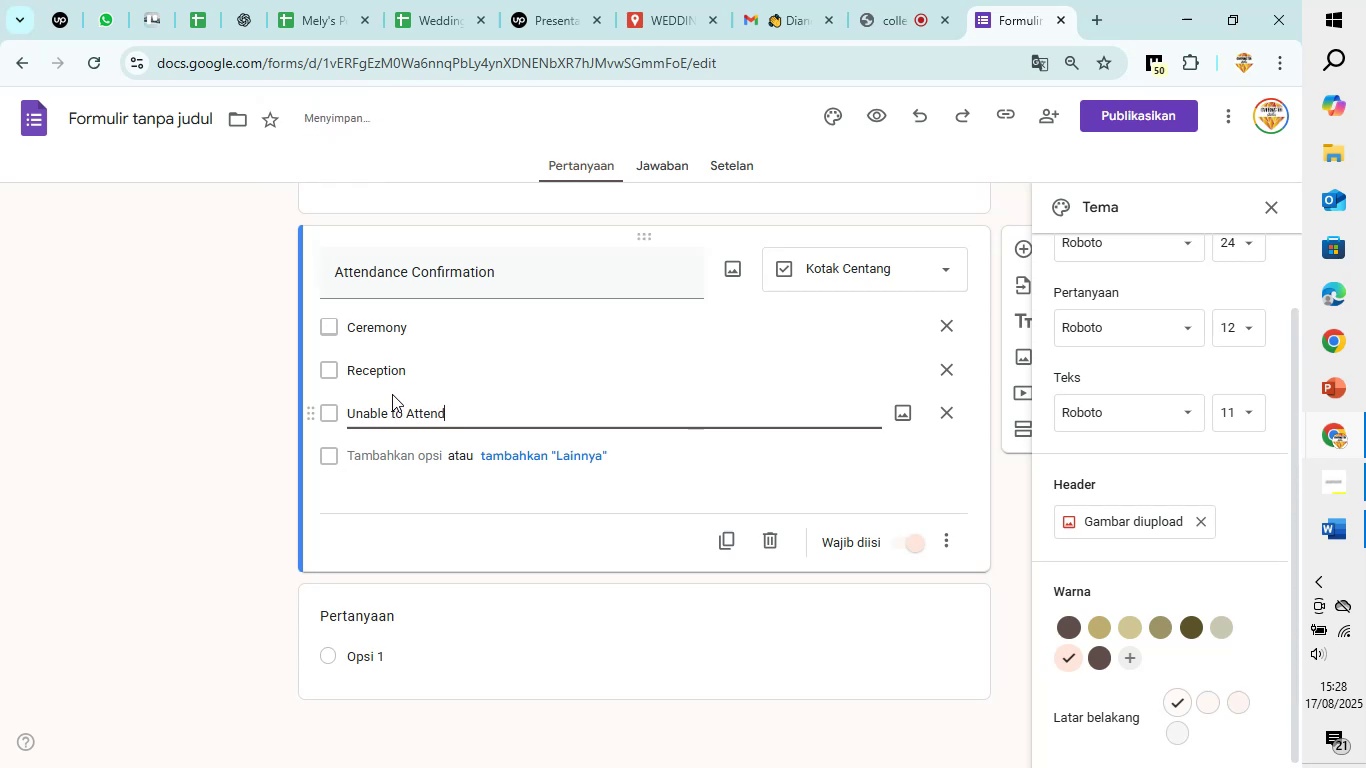 
wait(8.67)
 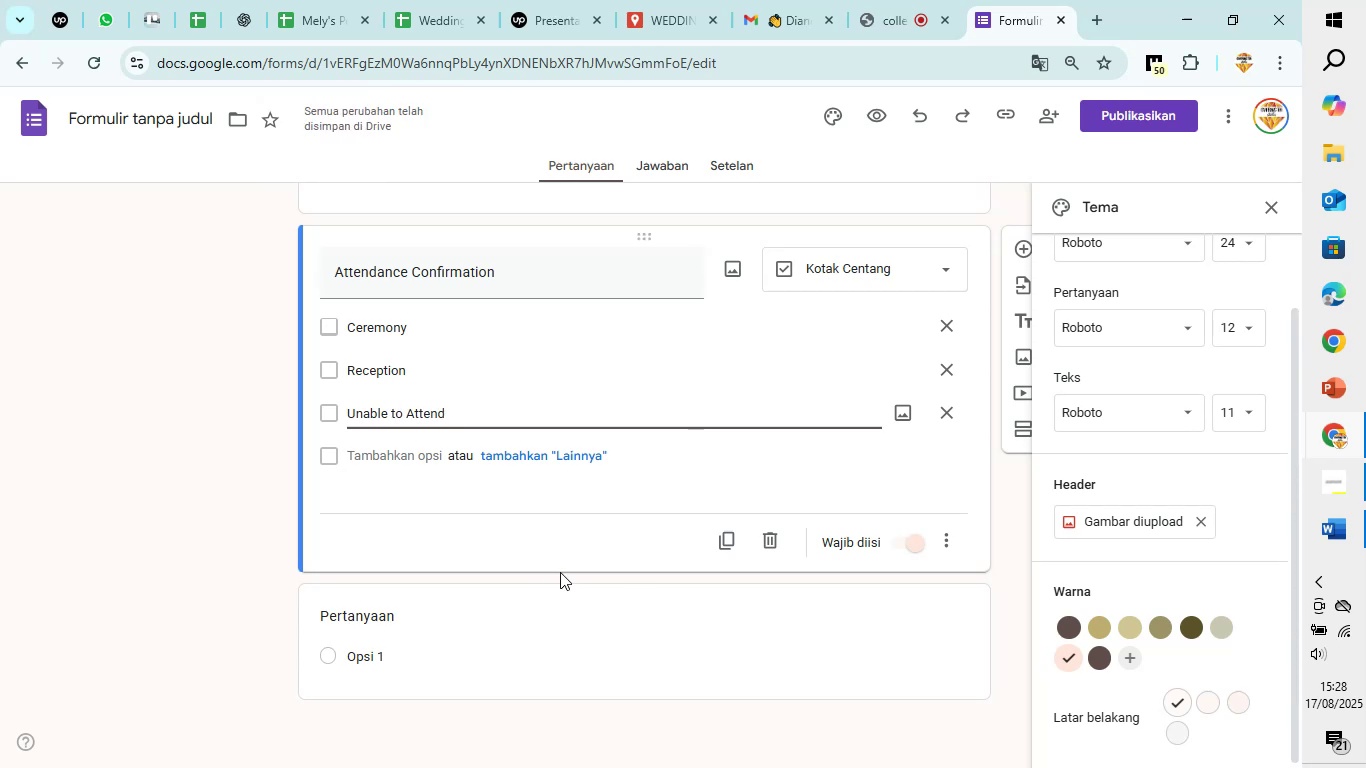 
scroll: coordinate [790, 485], scroll_direction: down, amount: 1.0
 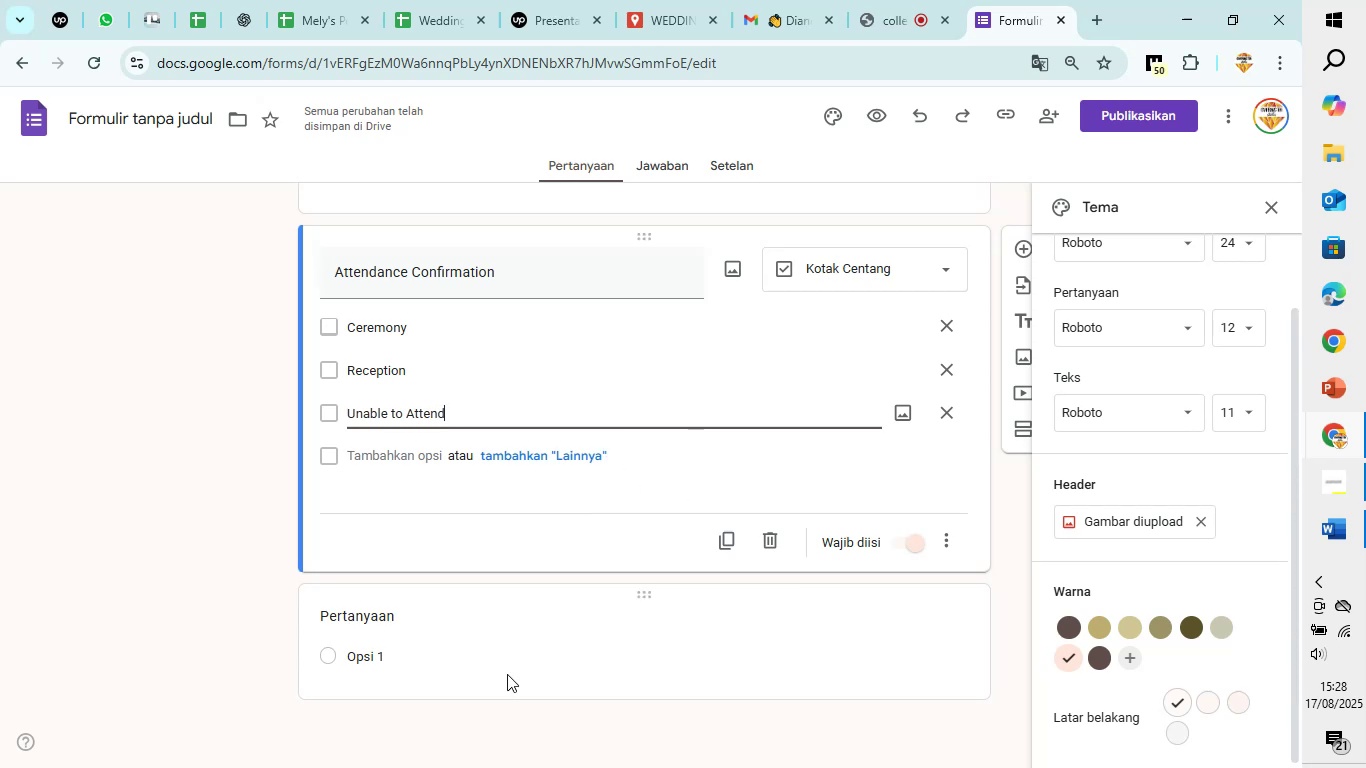 
left_click([507, 673])
 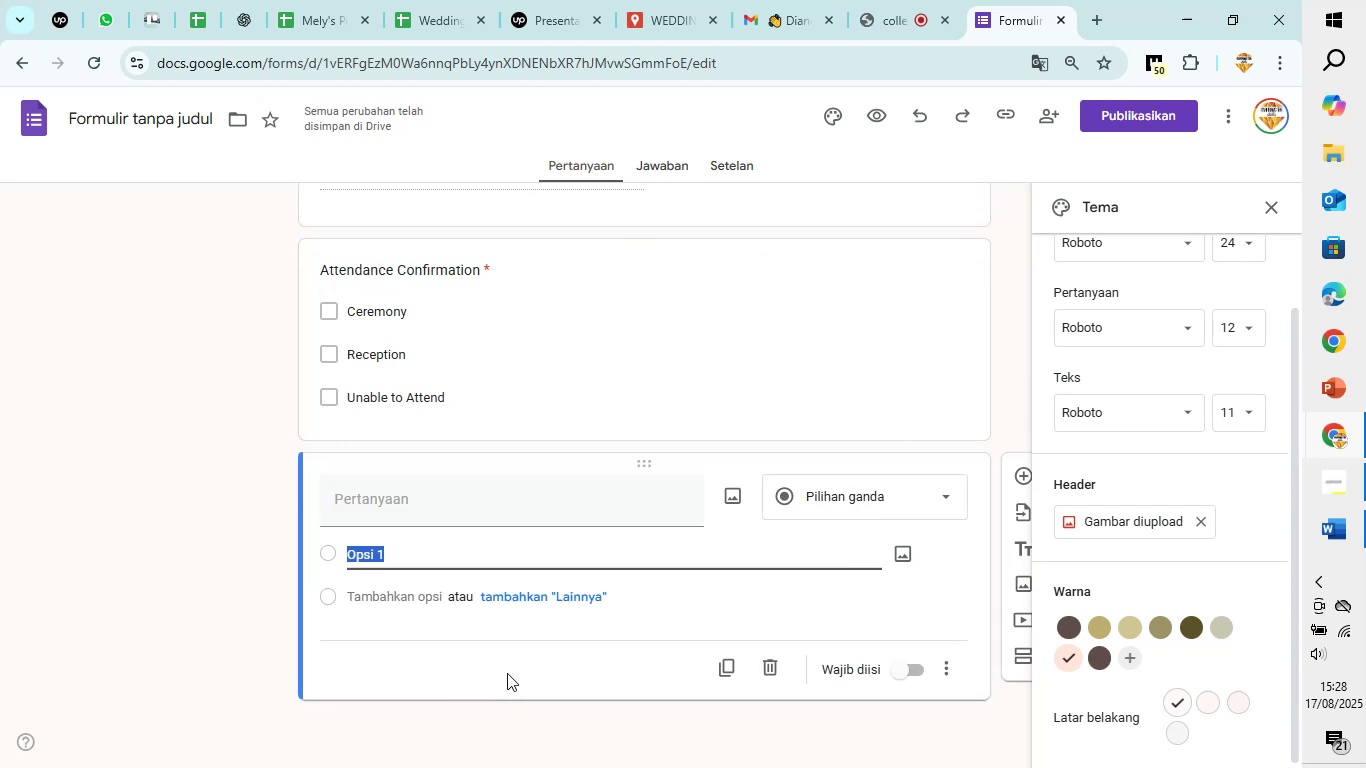 
scroll: coordinate [660, 585], scroll_direction: down, amount: 2.0
 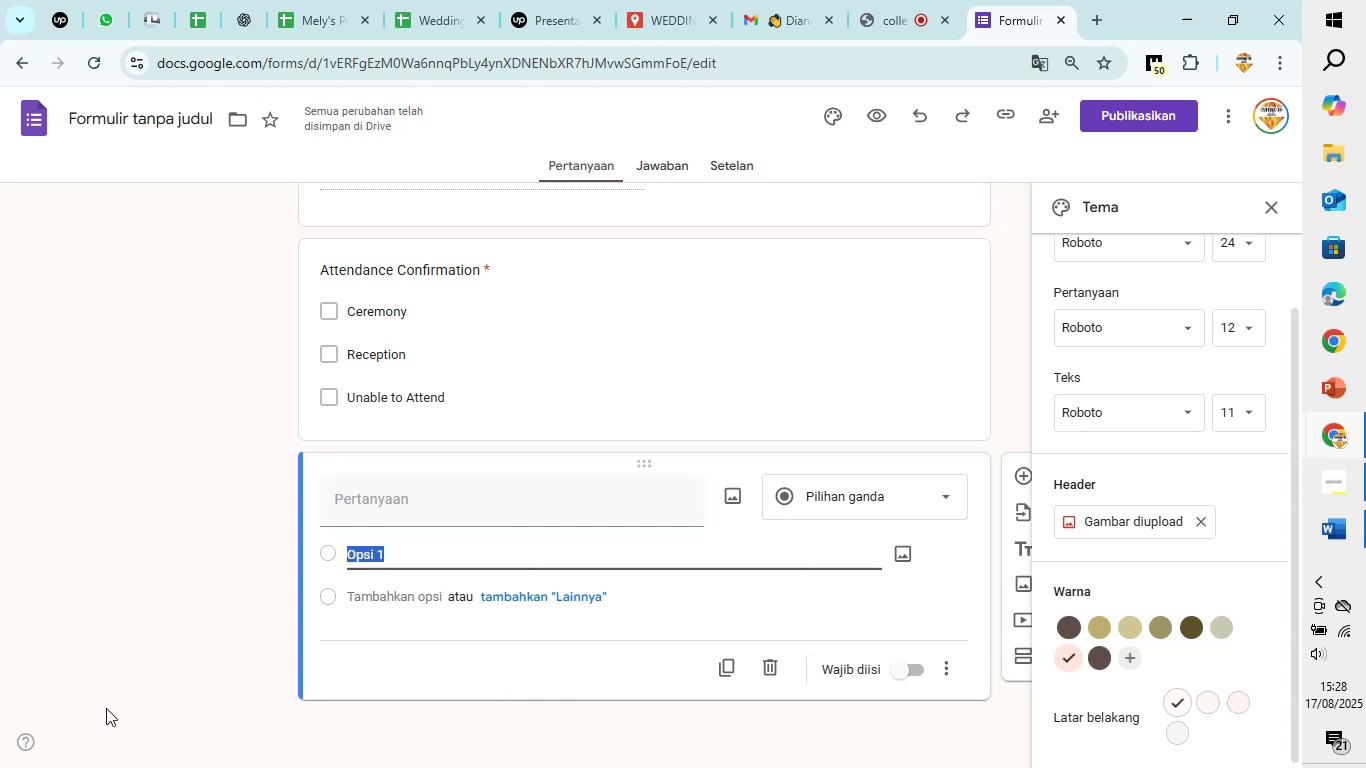 
wait(6.0)
 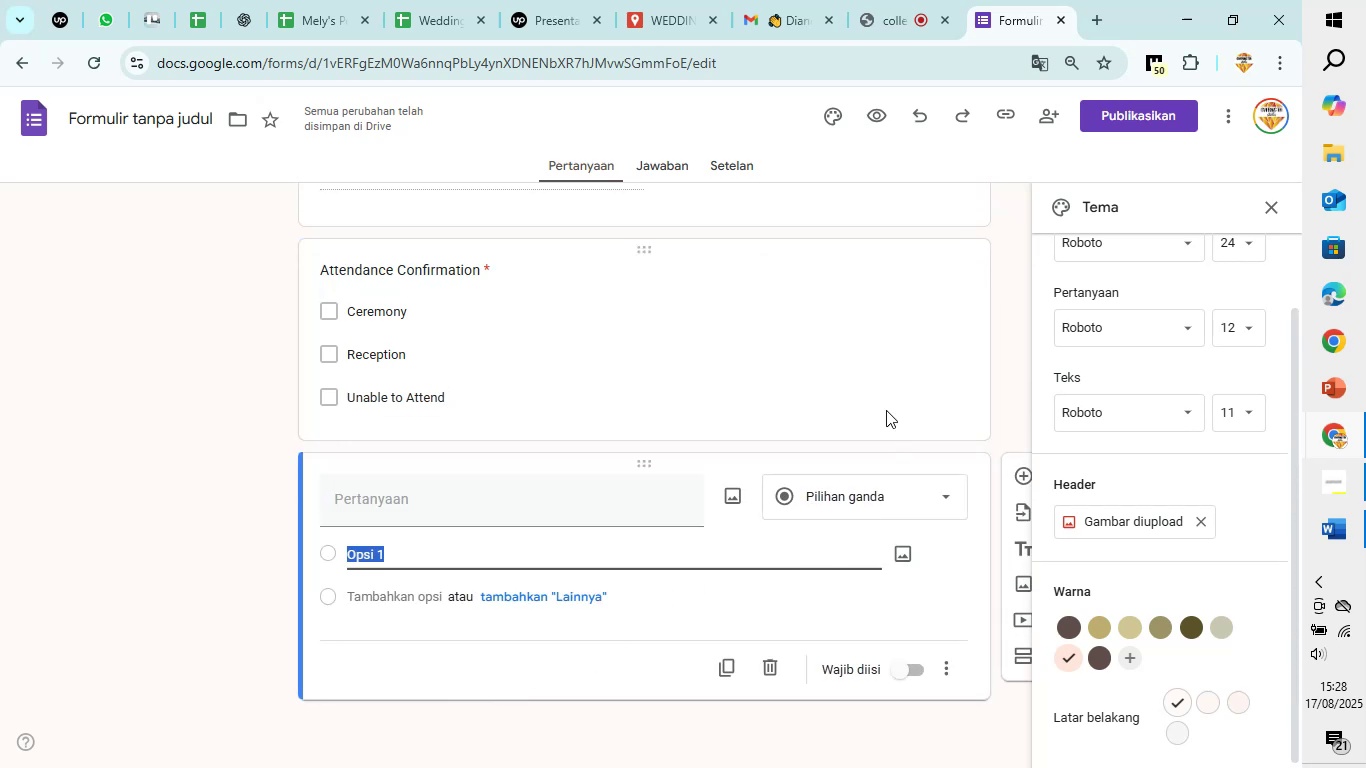 
left_click([447, 495])
 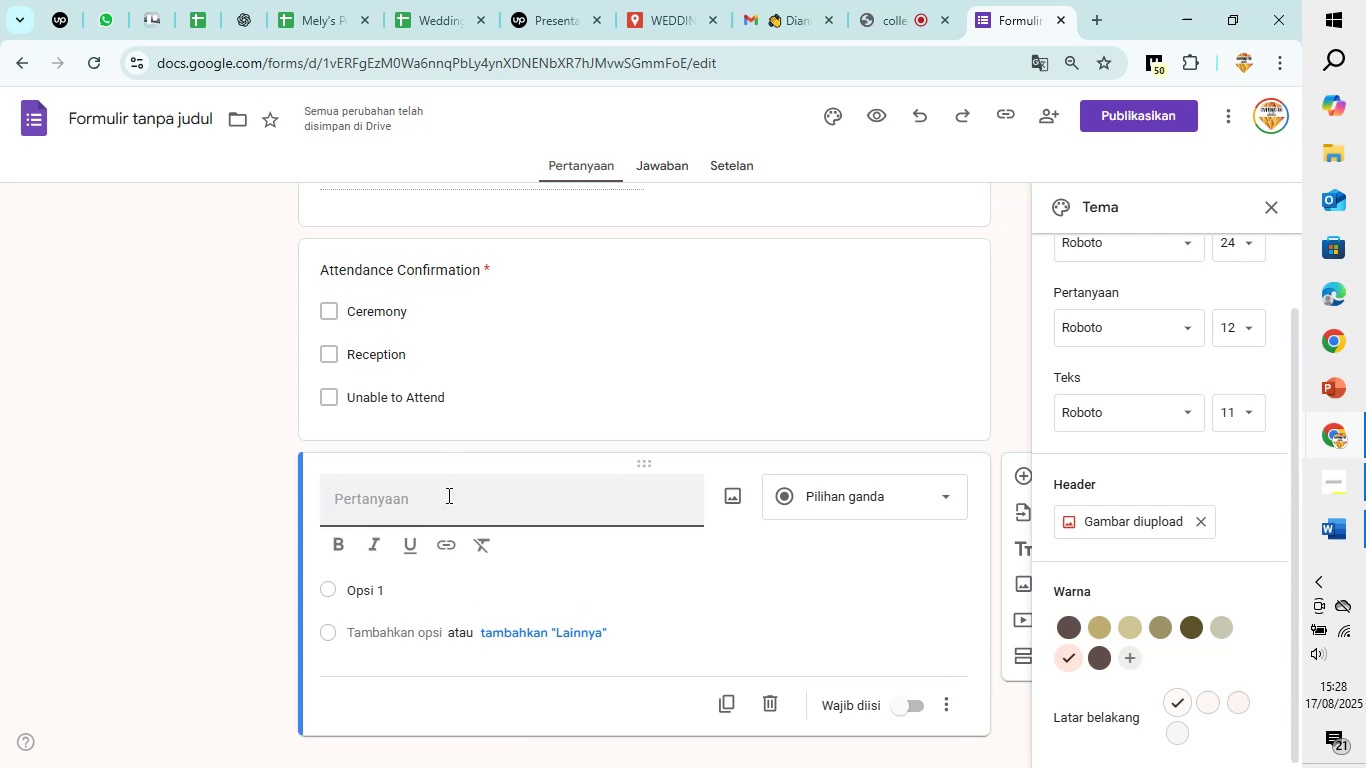 
type(Number of guest)
 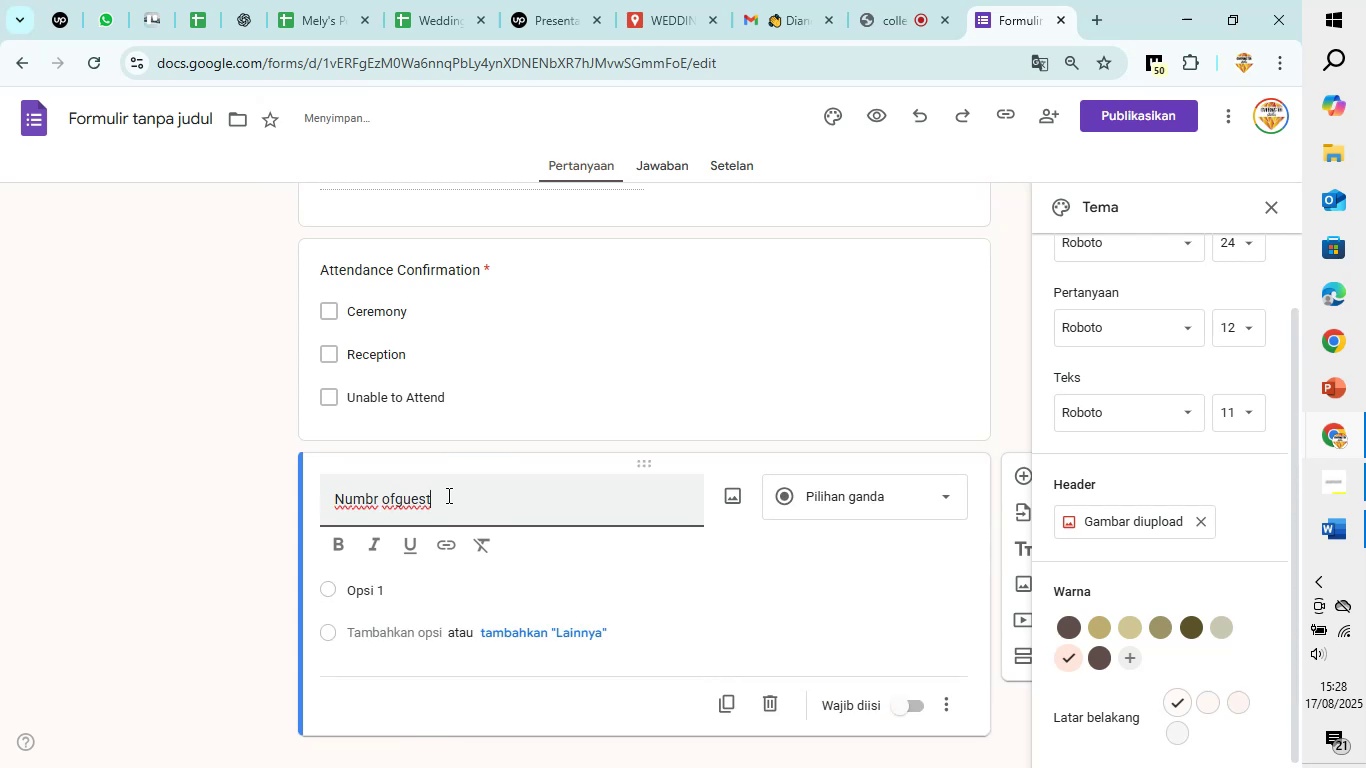 
key(ArrowLeft)
 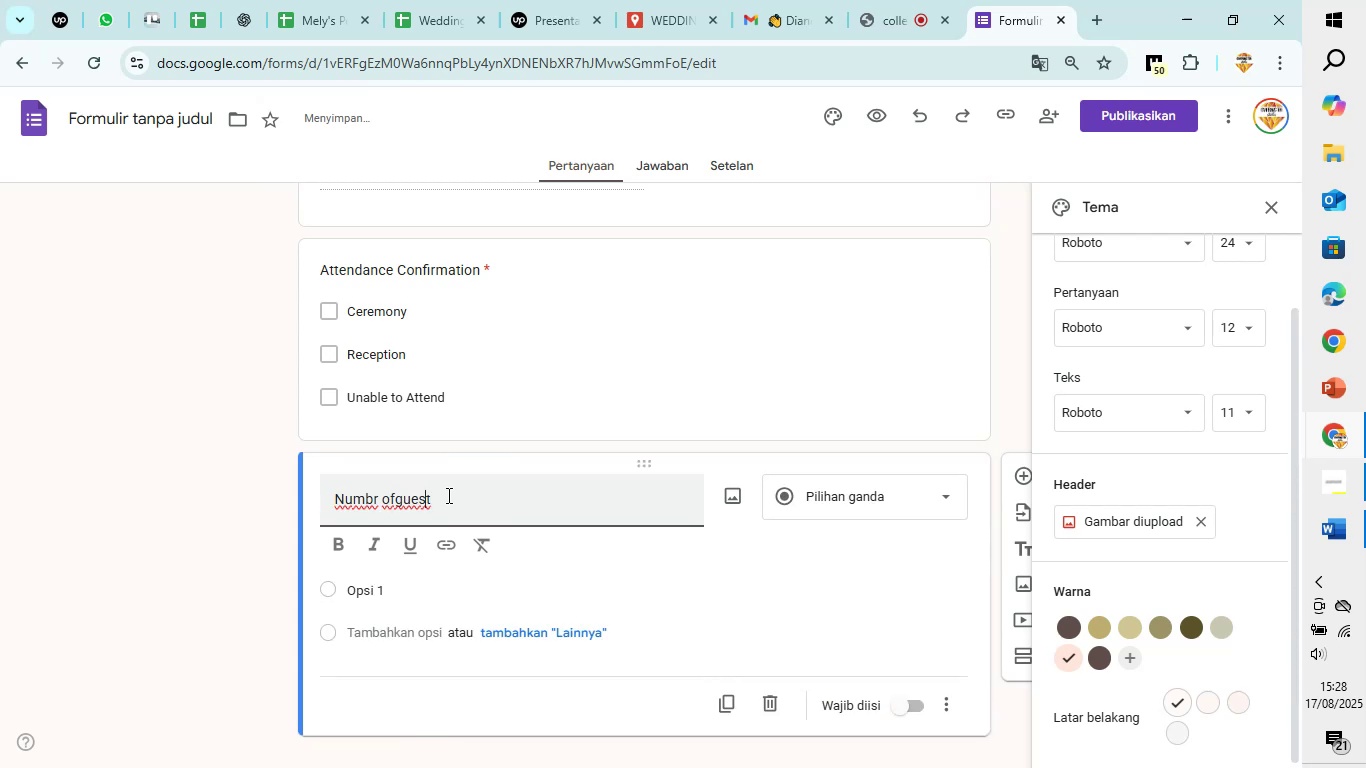 
key(ArrowLeft)
 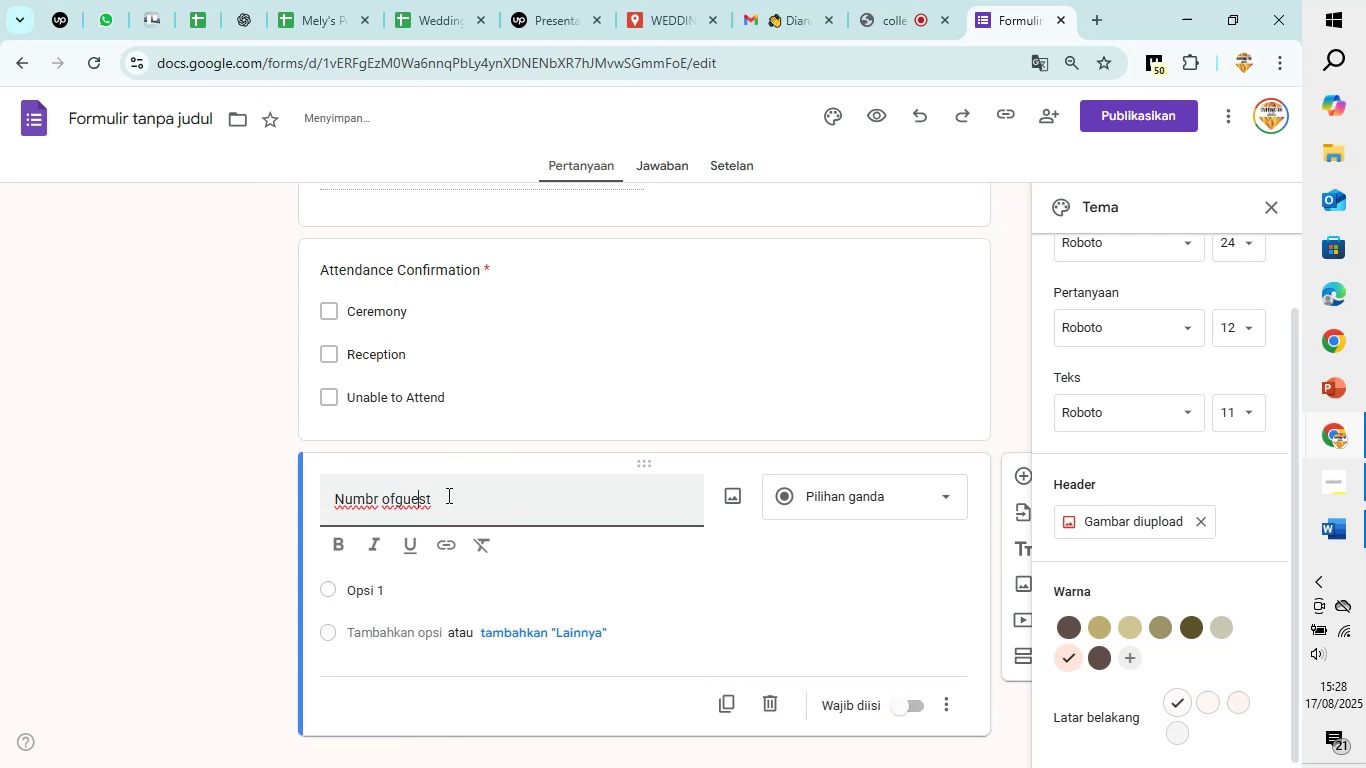 
key(ArrowLeft)
 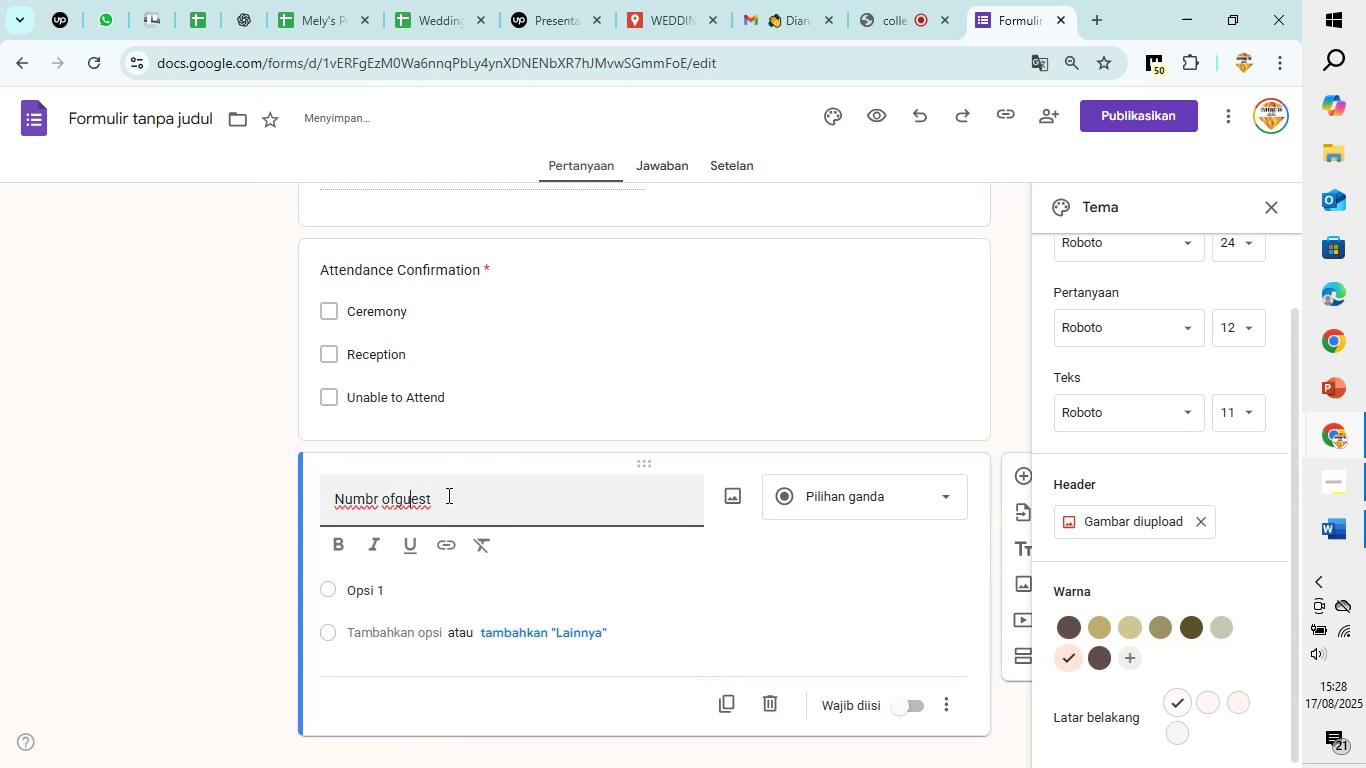 
key(ArrowLeft)
 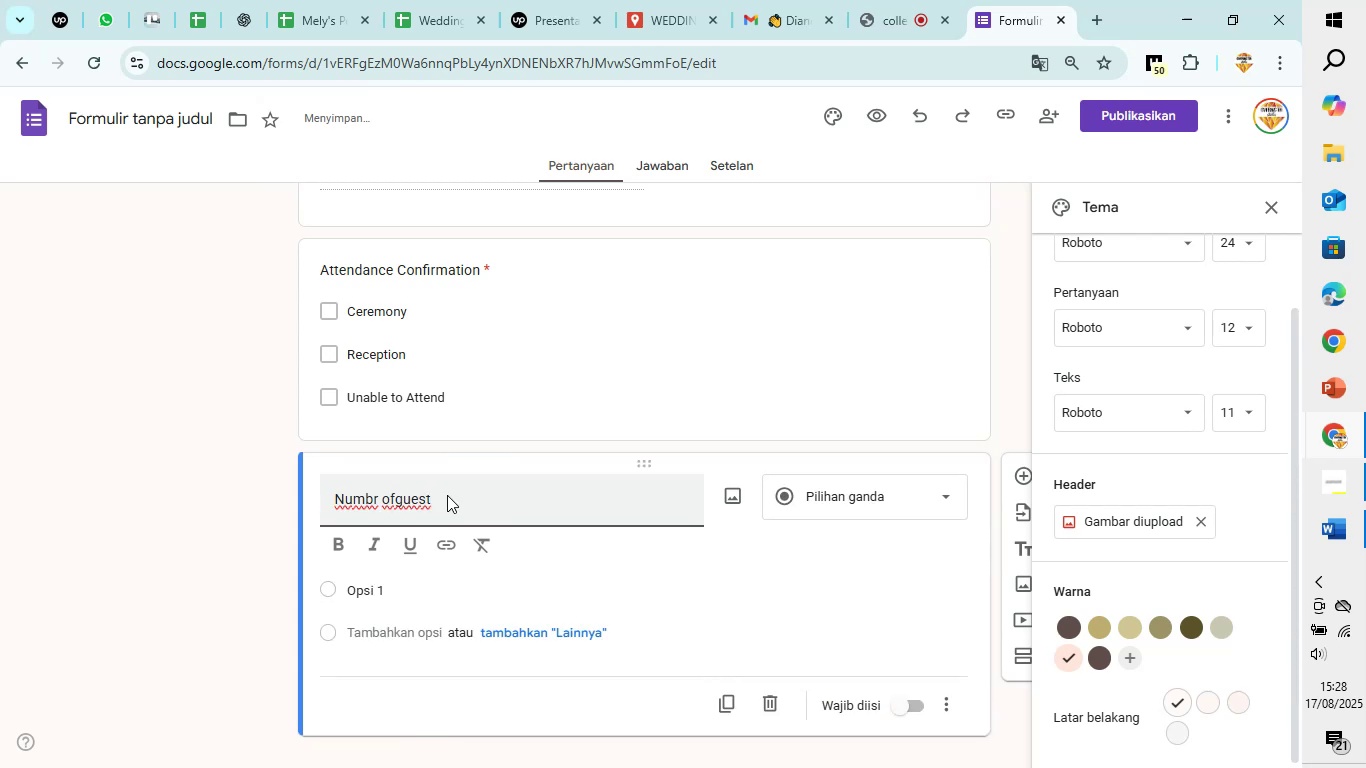 
key(Space)
 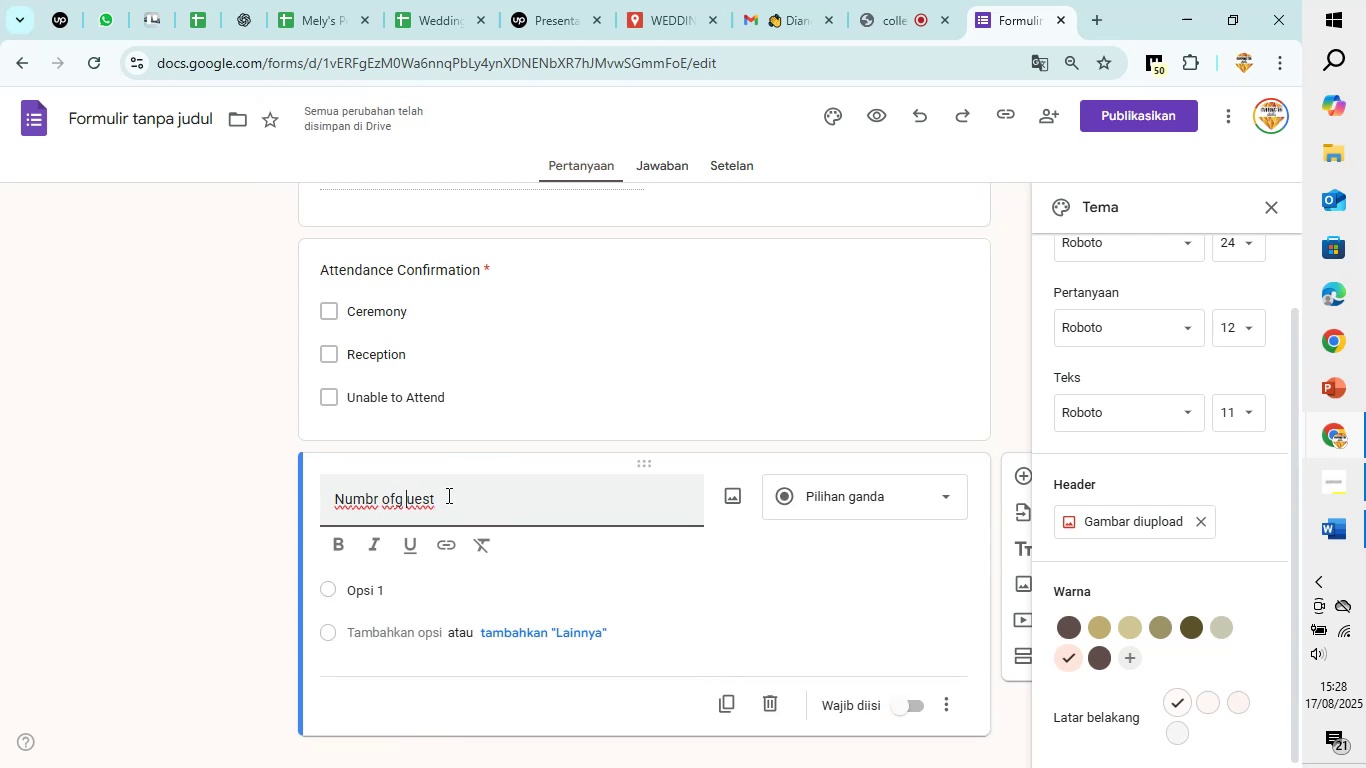 
key(ArrowLeft)
 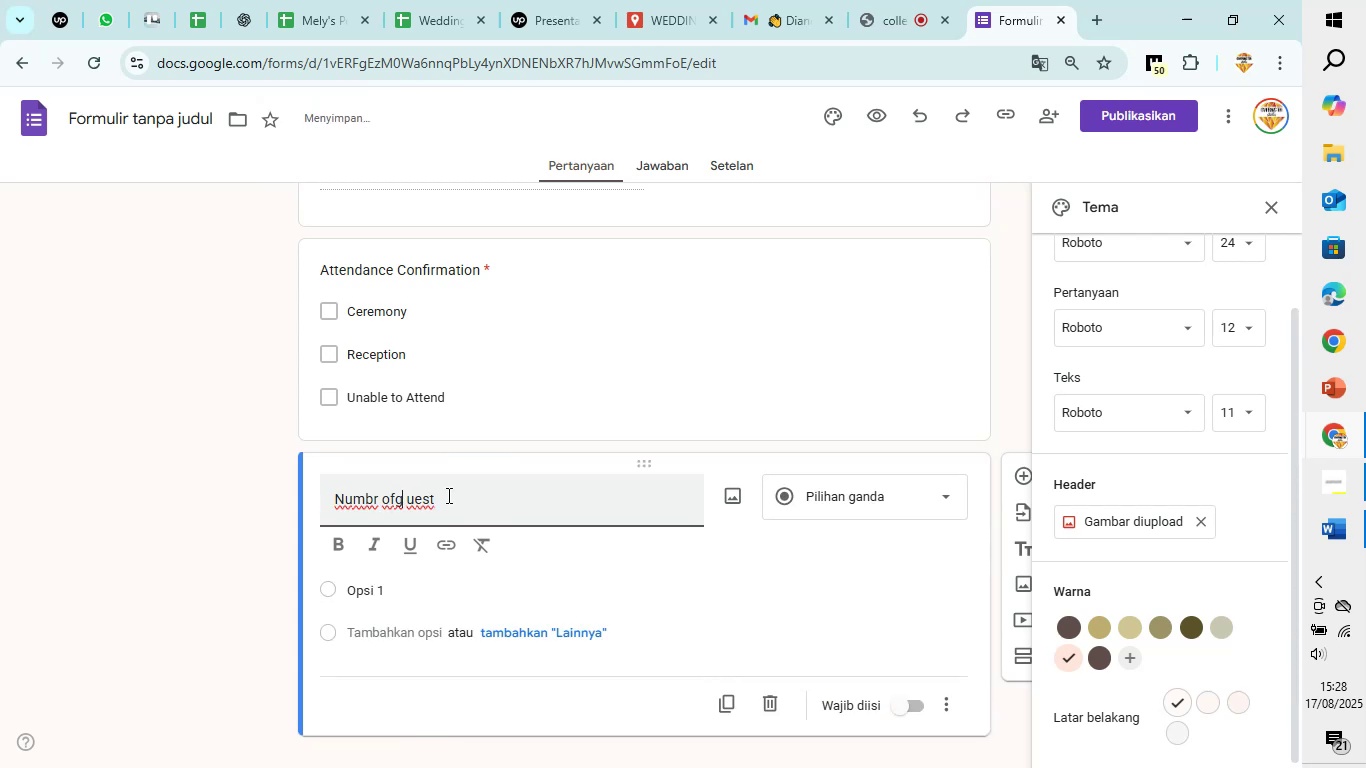 
key(ArrowLeft)
 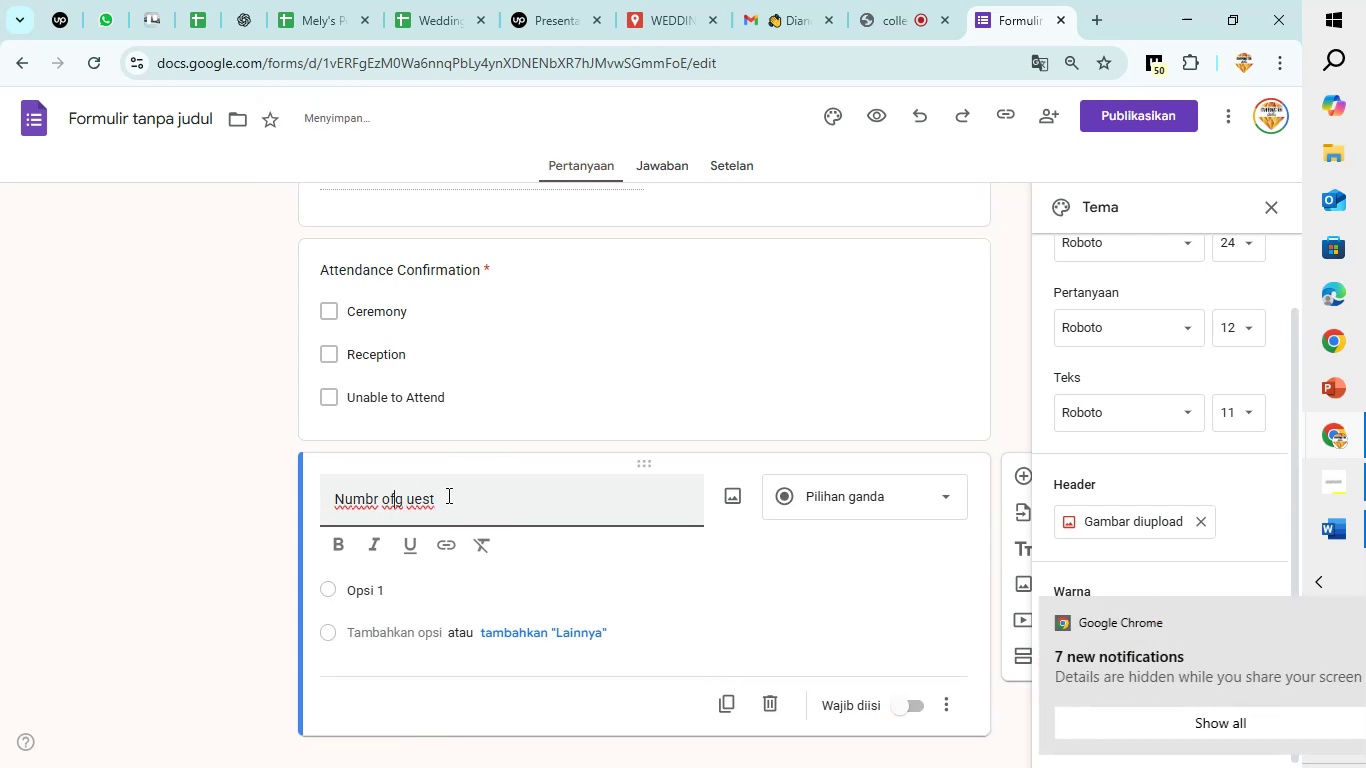 
key(ArrowLeft)
 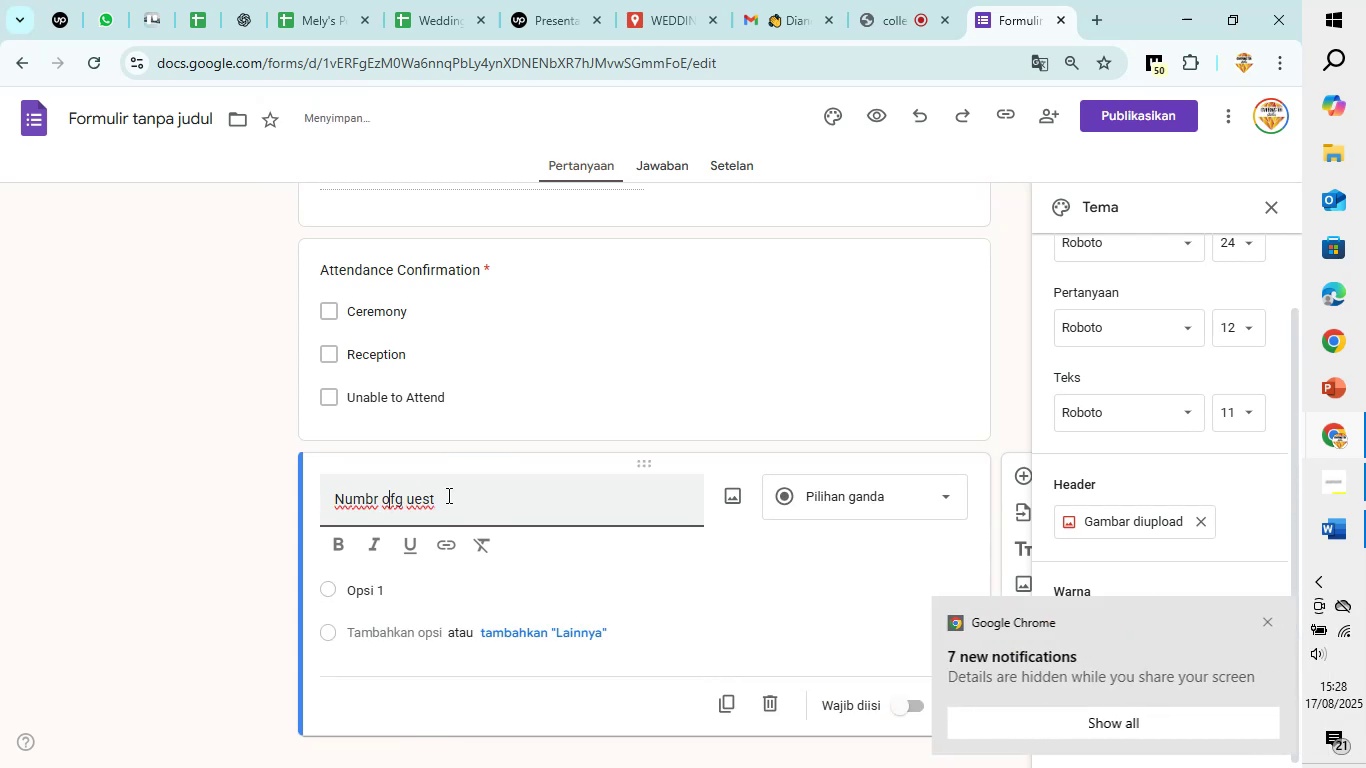 
key(ArrowLeft)
 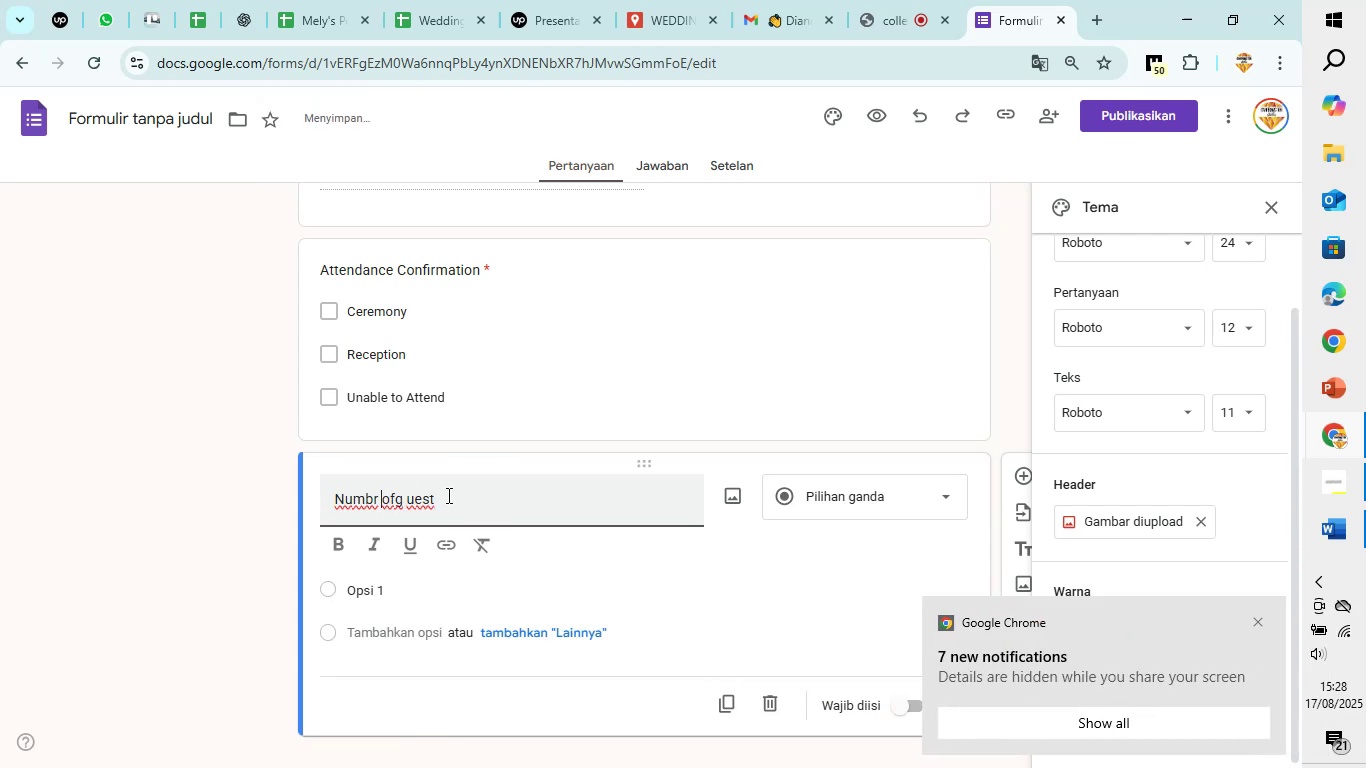 
key(ArrowLeft)
 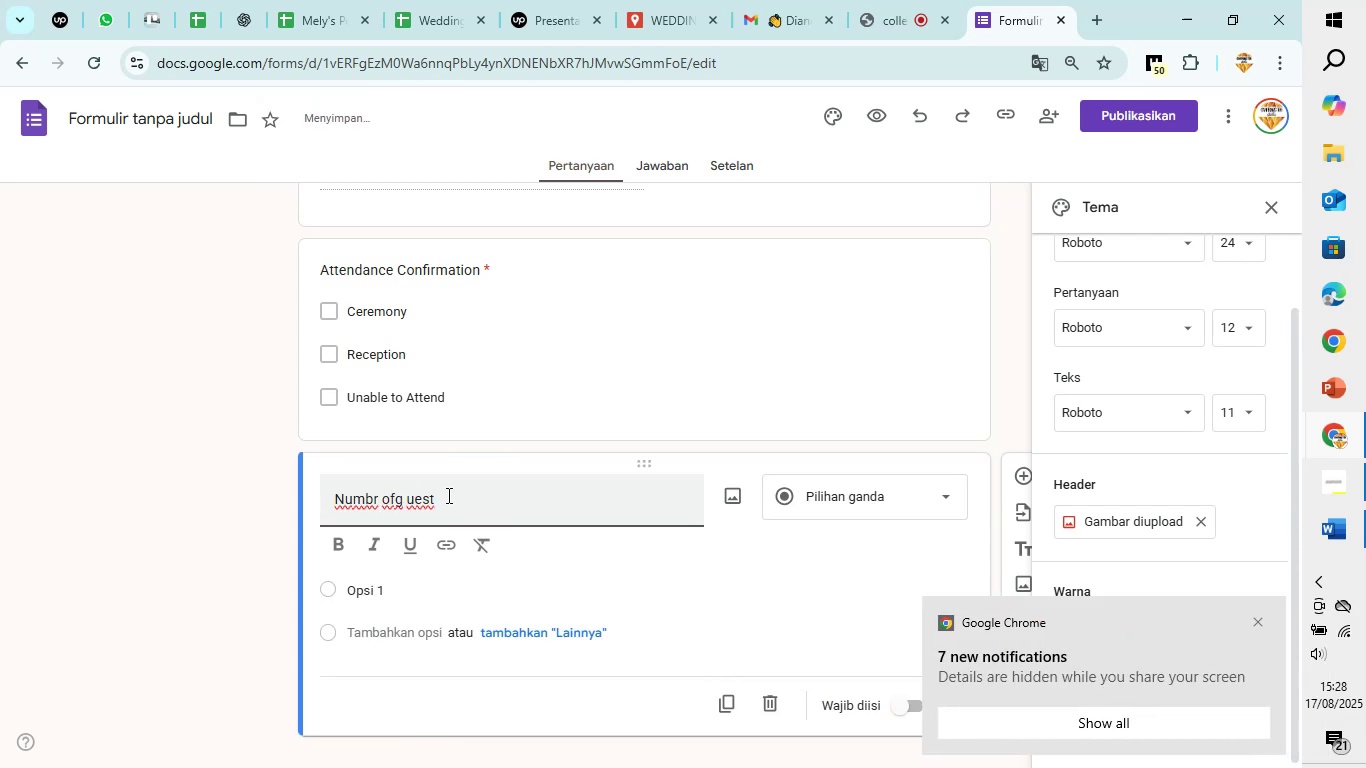 
key(ArrowLeft)
 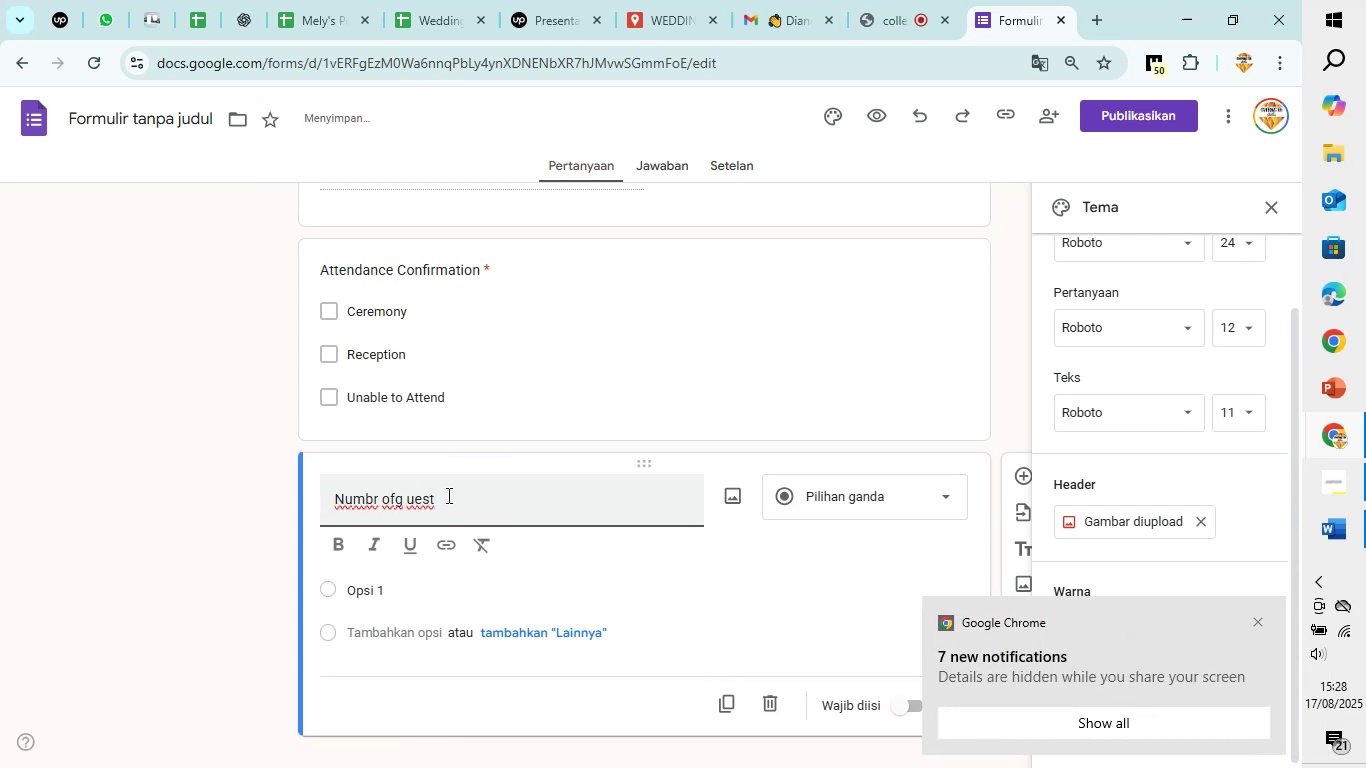 
key(E)
 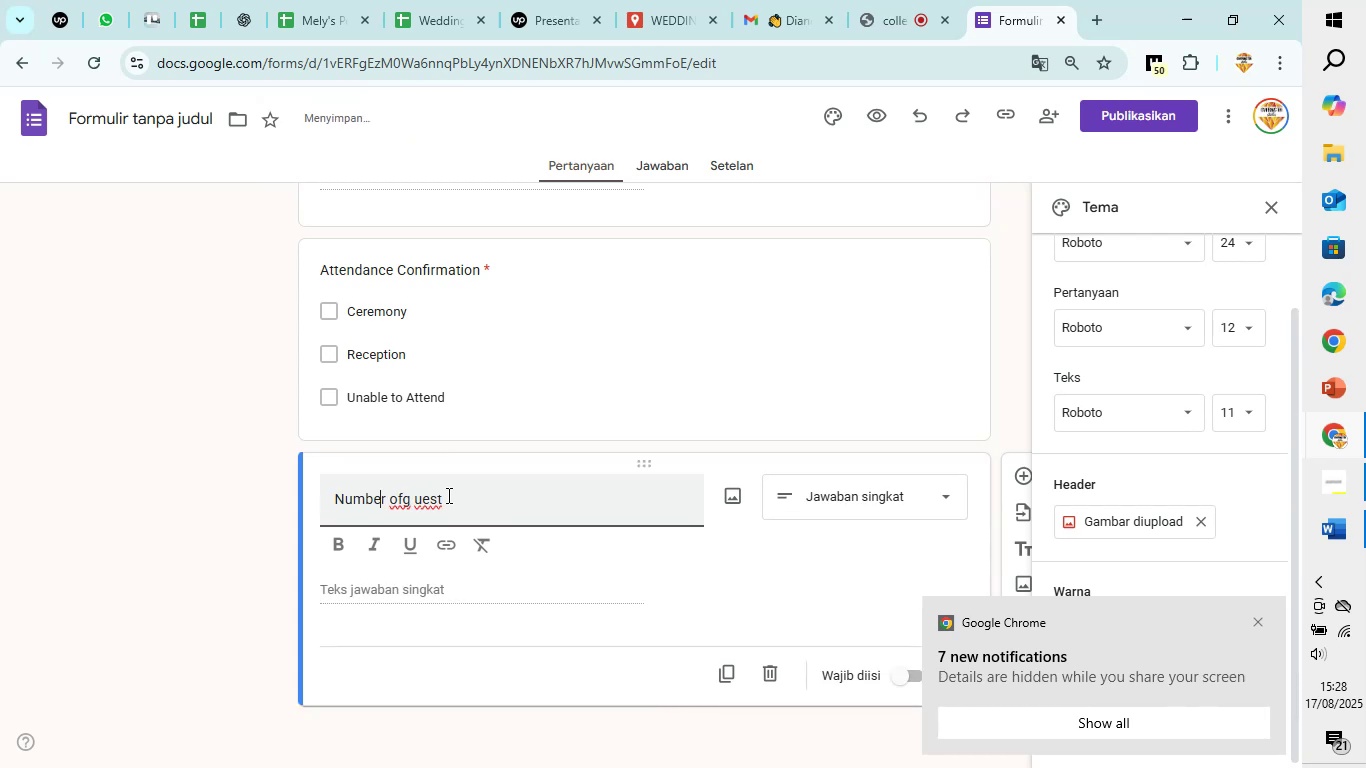 
key(ArrowRight)
 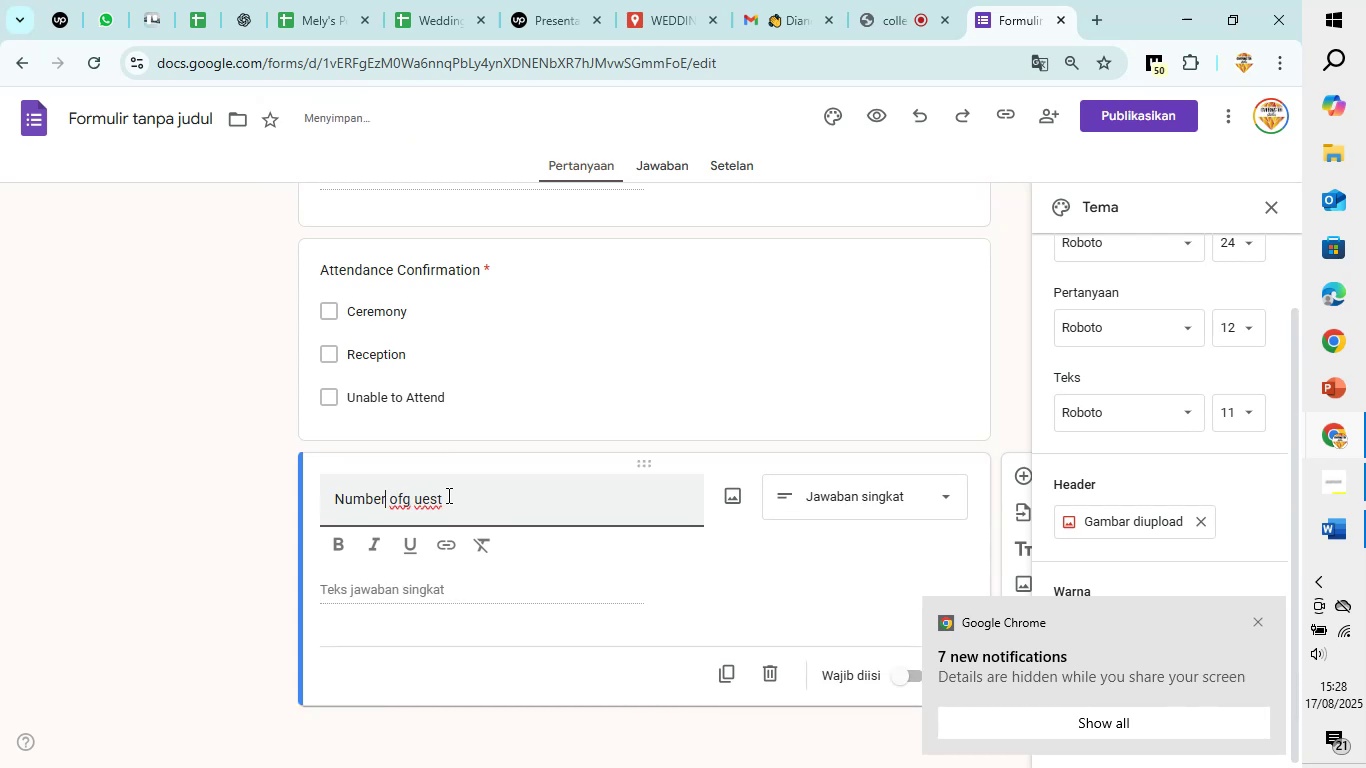 
key(ArrowRight)
 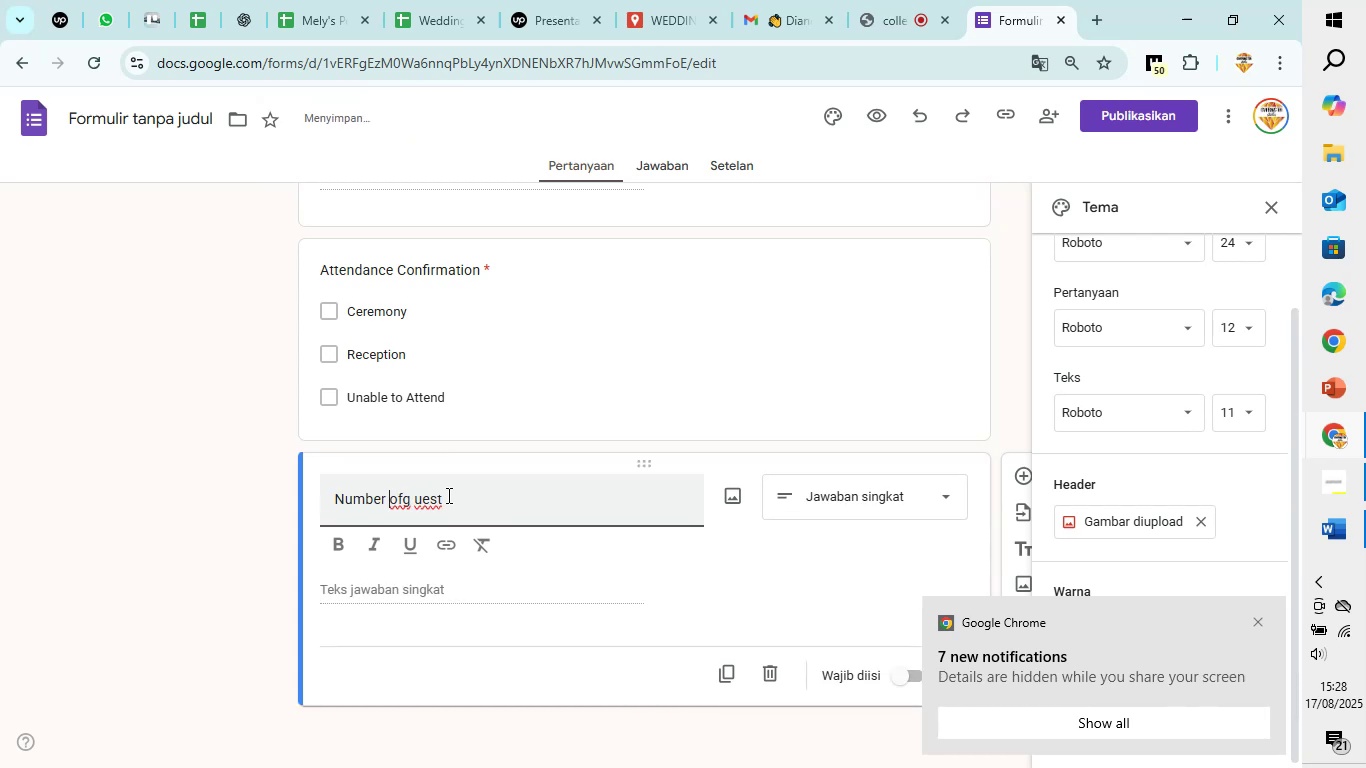 
key(ArrowRight)
 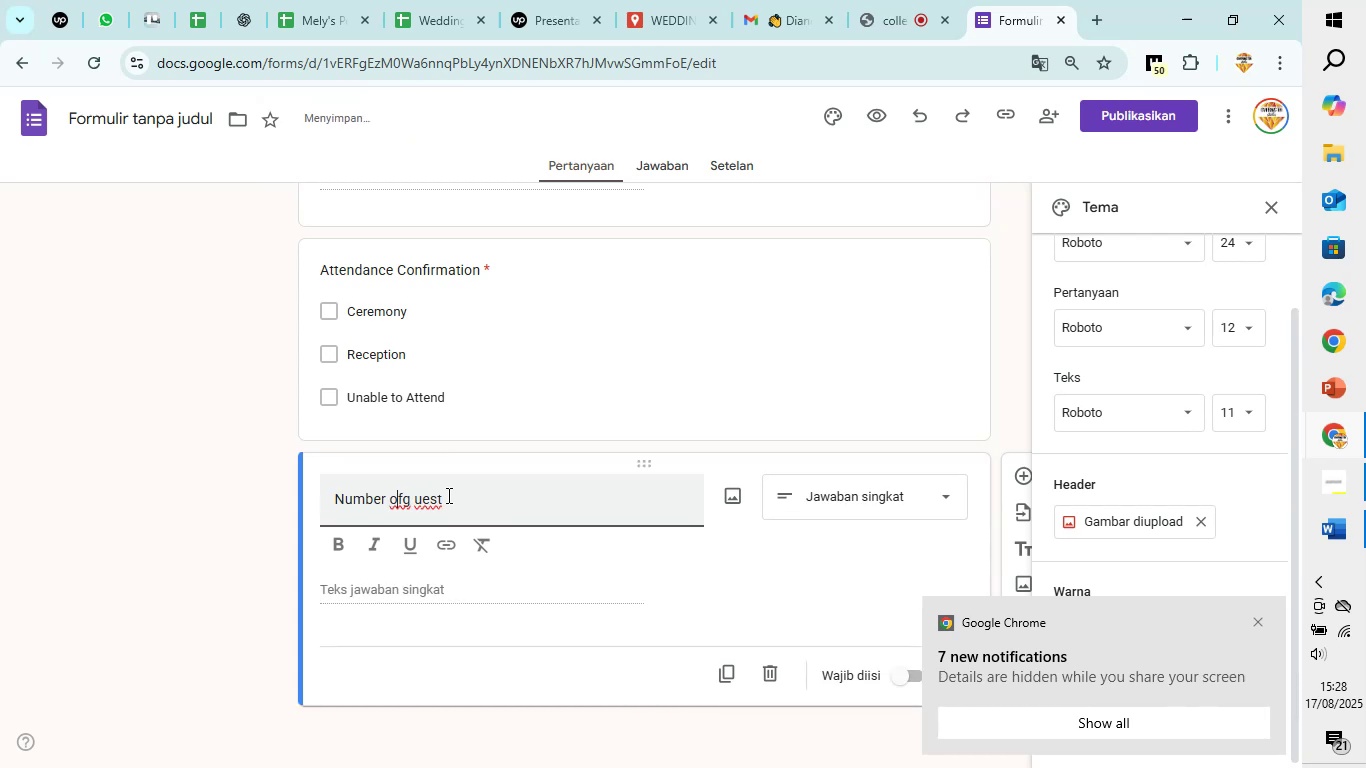 
key(ArrowRight)
 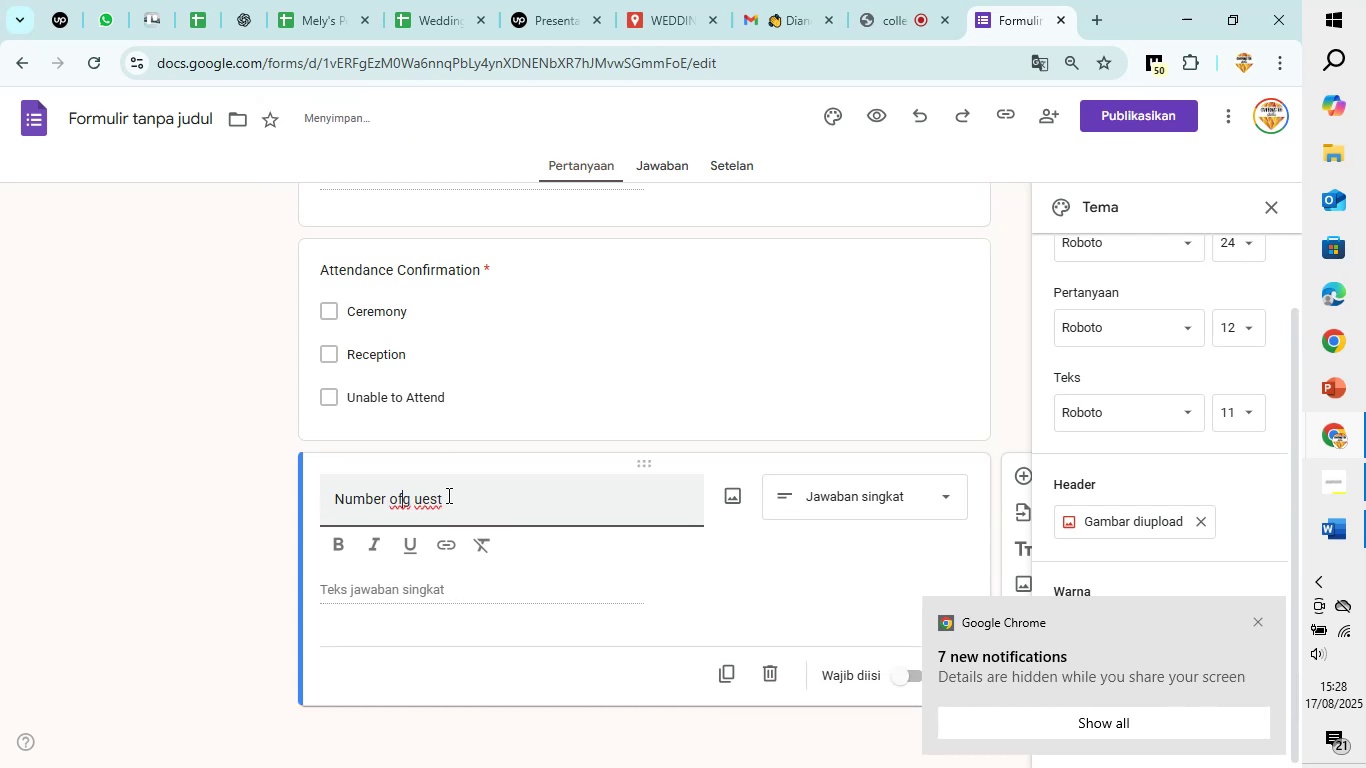 
key(ArrowRight)
 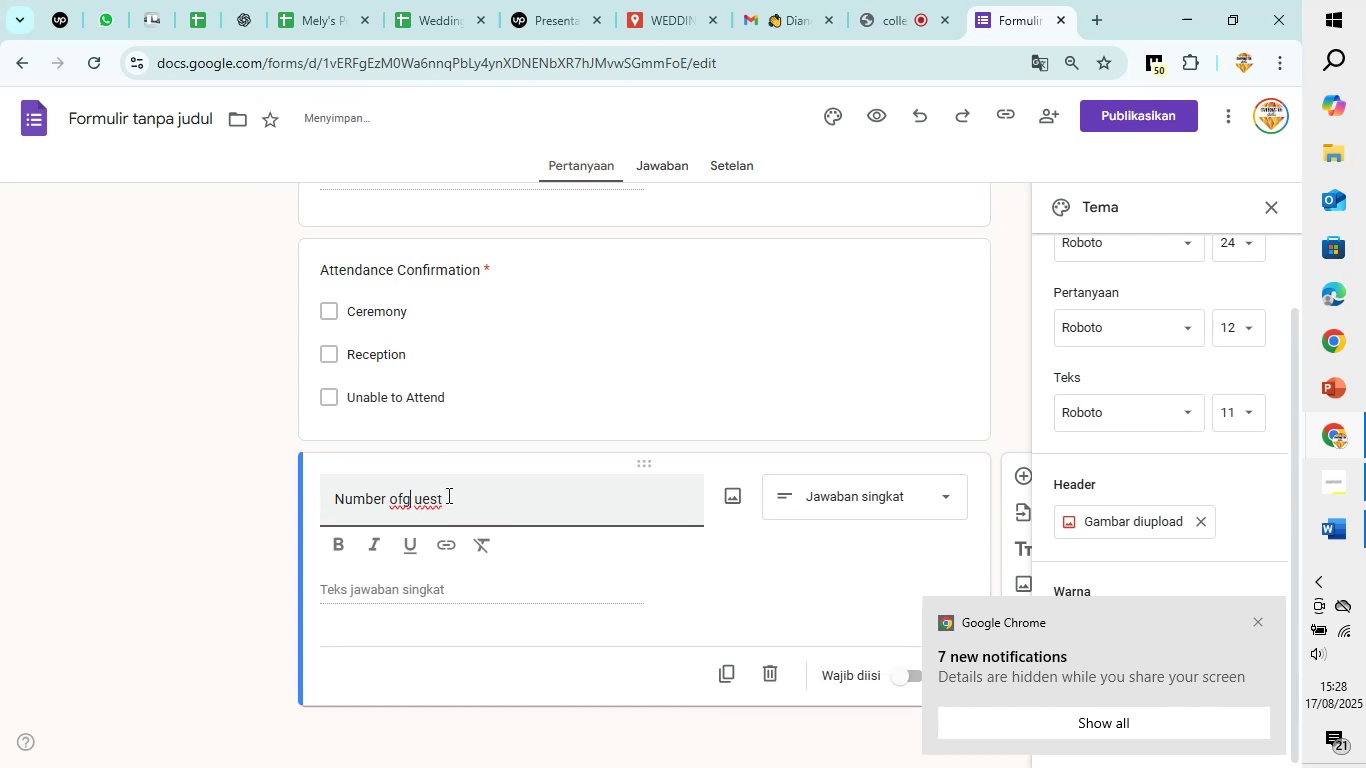 
key(ArrowRight)
 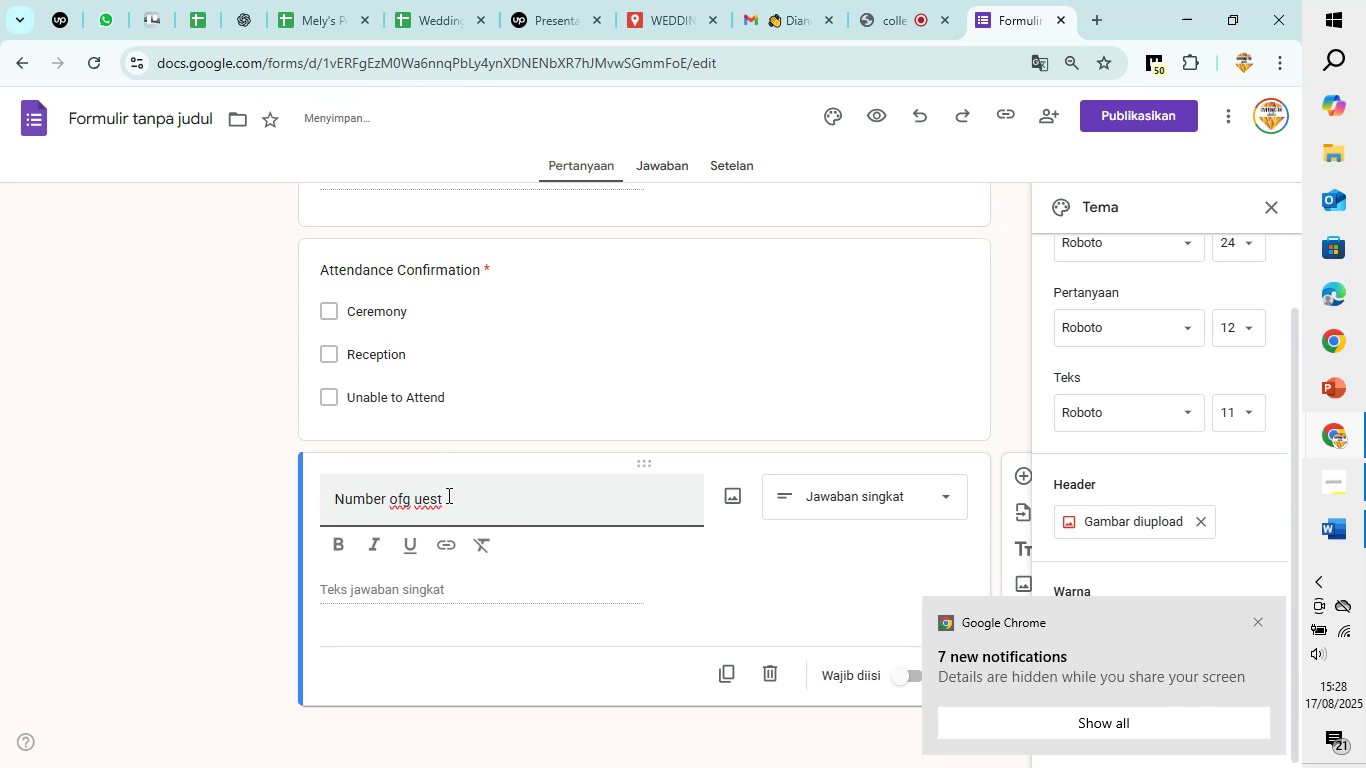 
key(Backspace)
 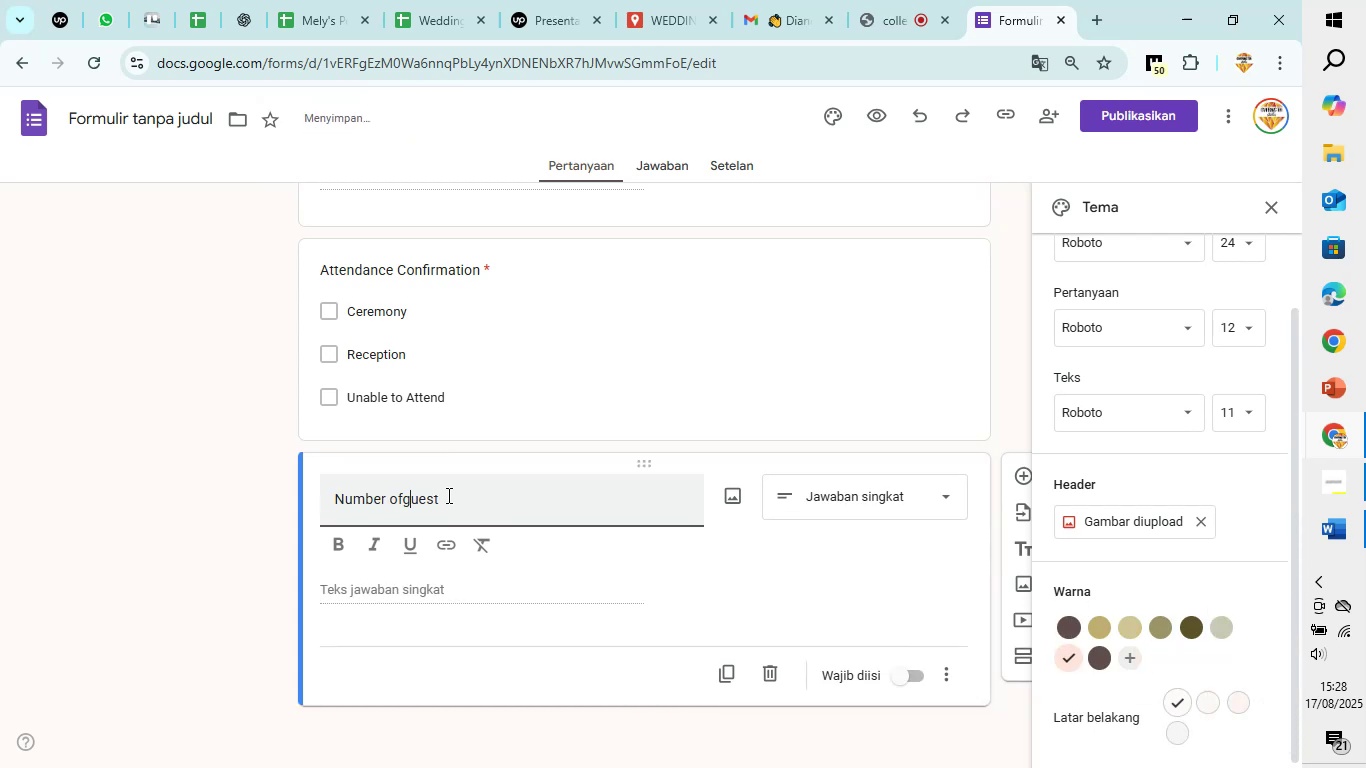 
key(ArrowLeft)
 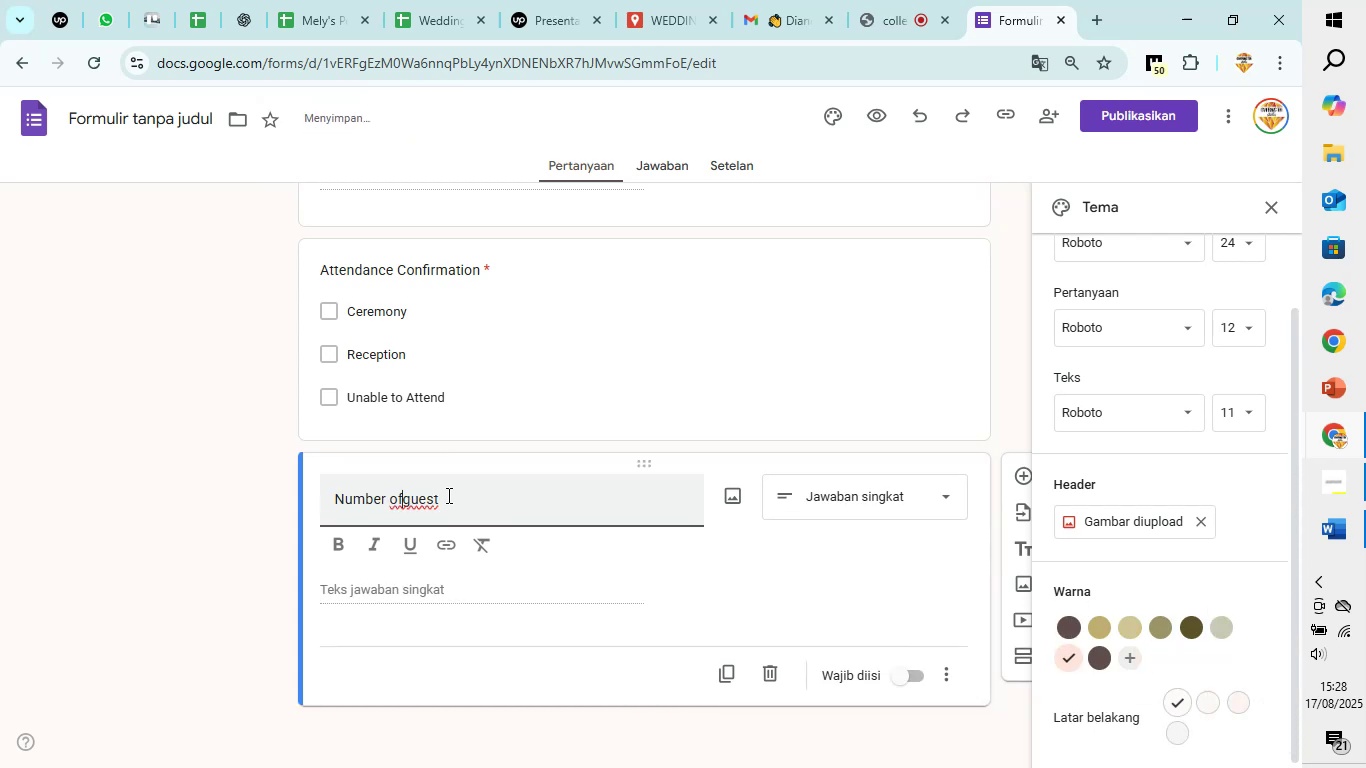 
key(Space)
 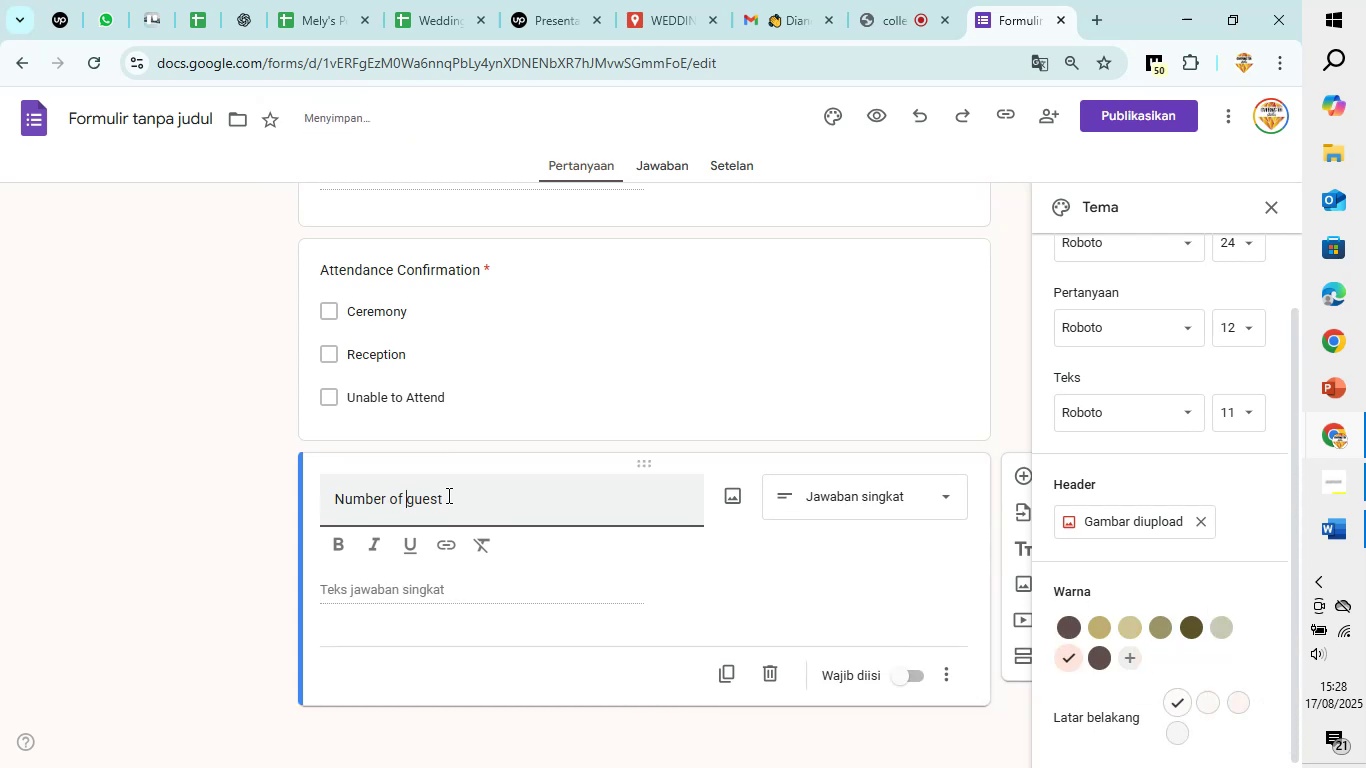 
key(ArrowRight)
 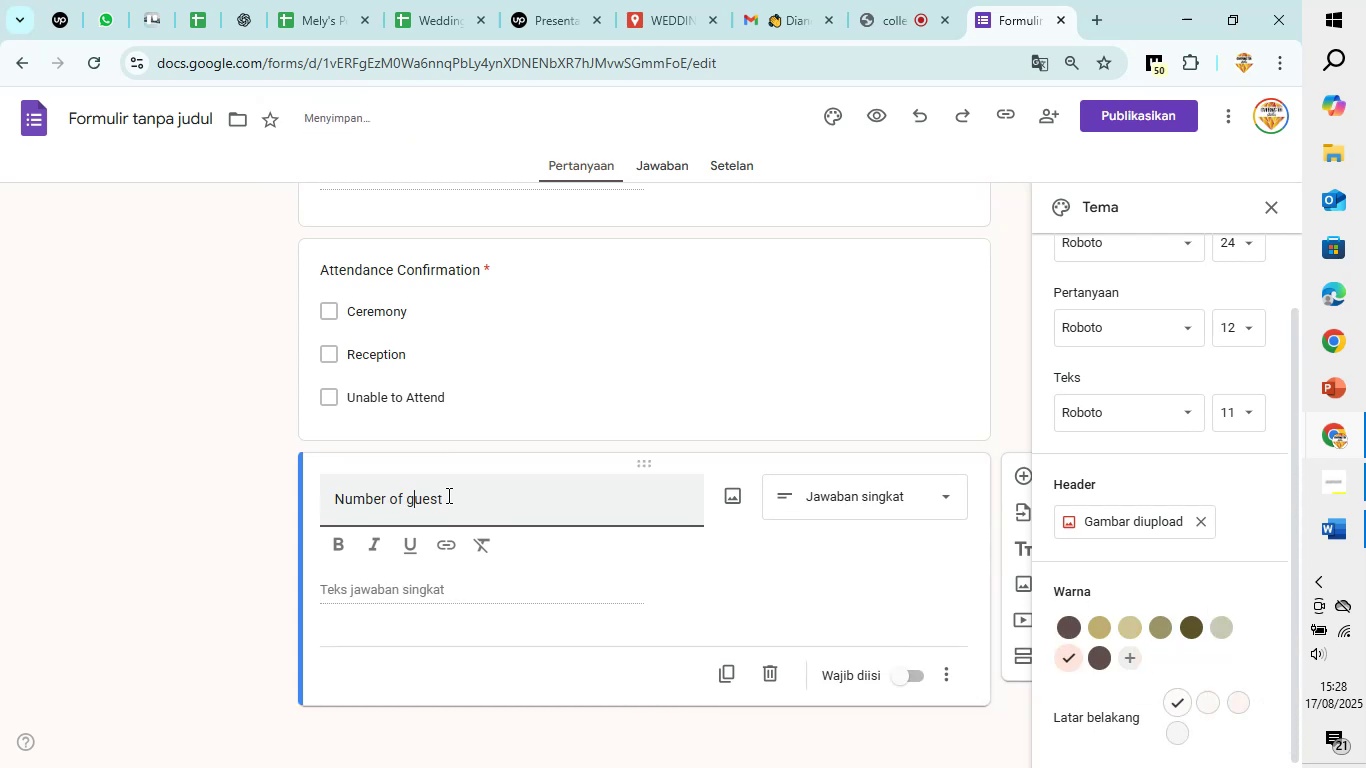 
key(ArrowRight)
 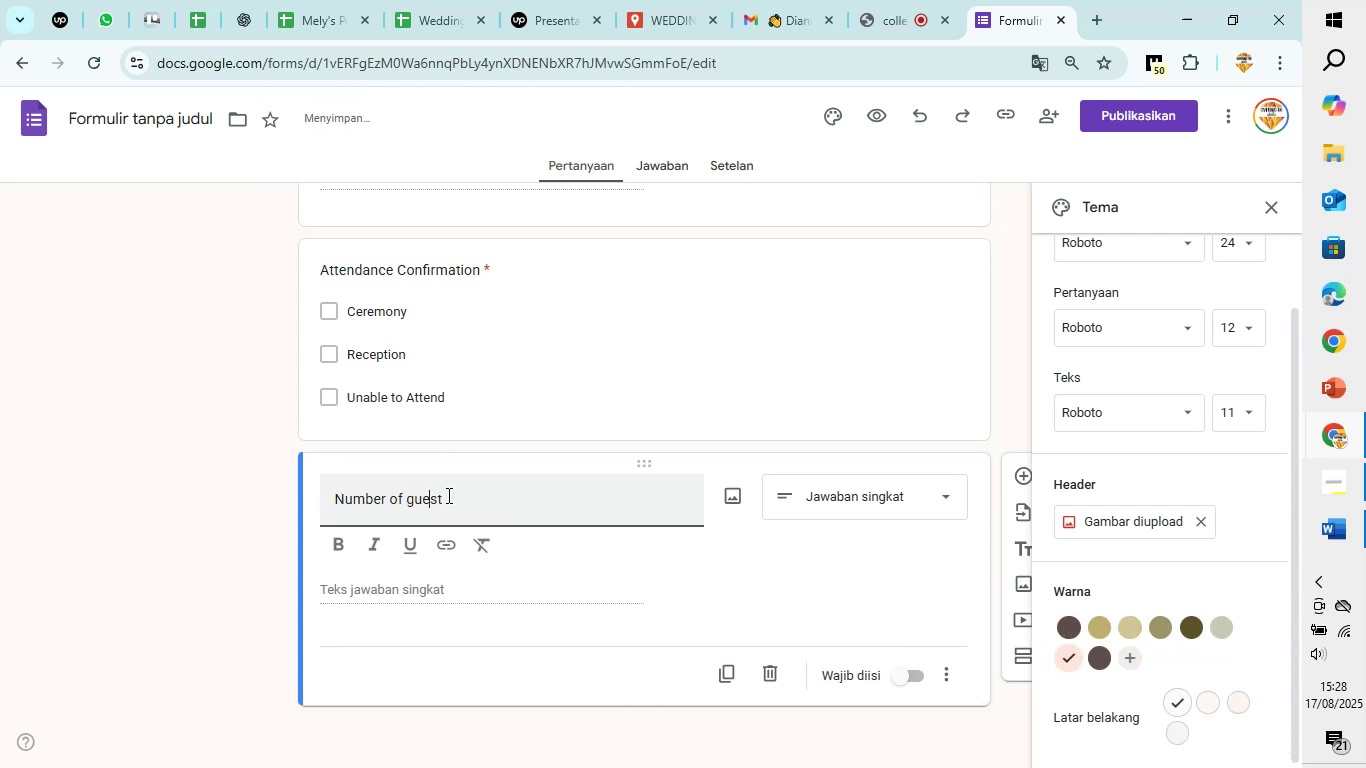 
key(ArrowRight)
 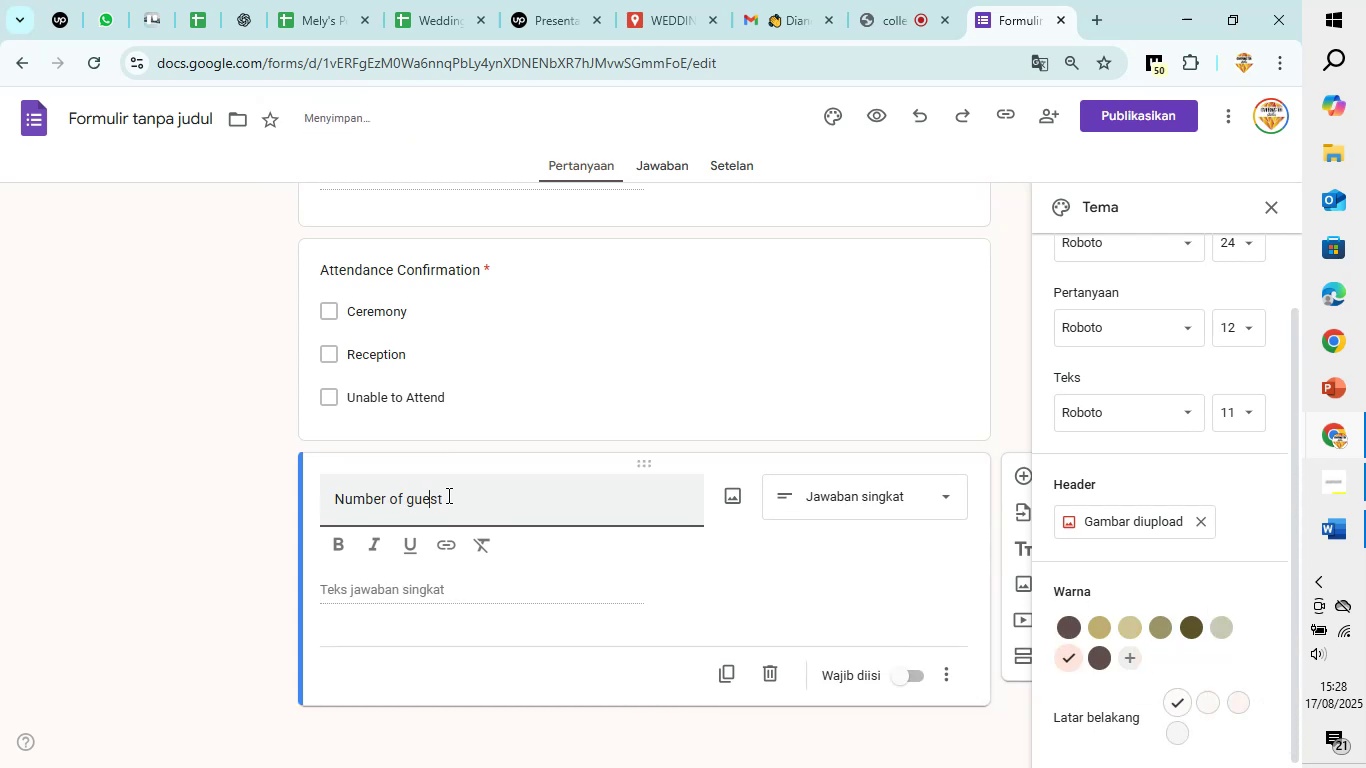 
key(ArrowRight)
 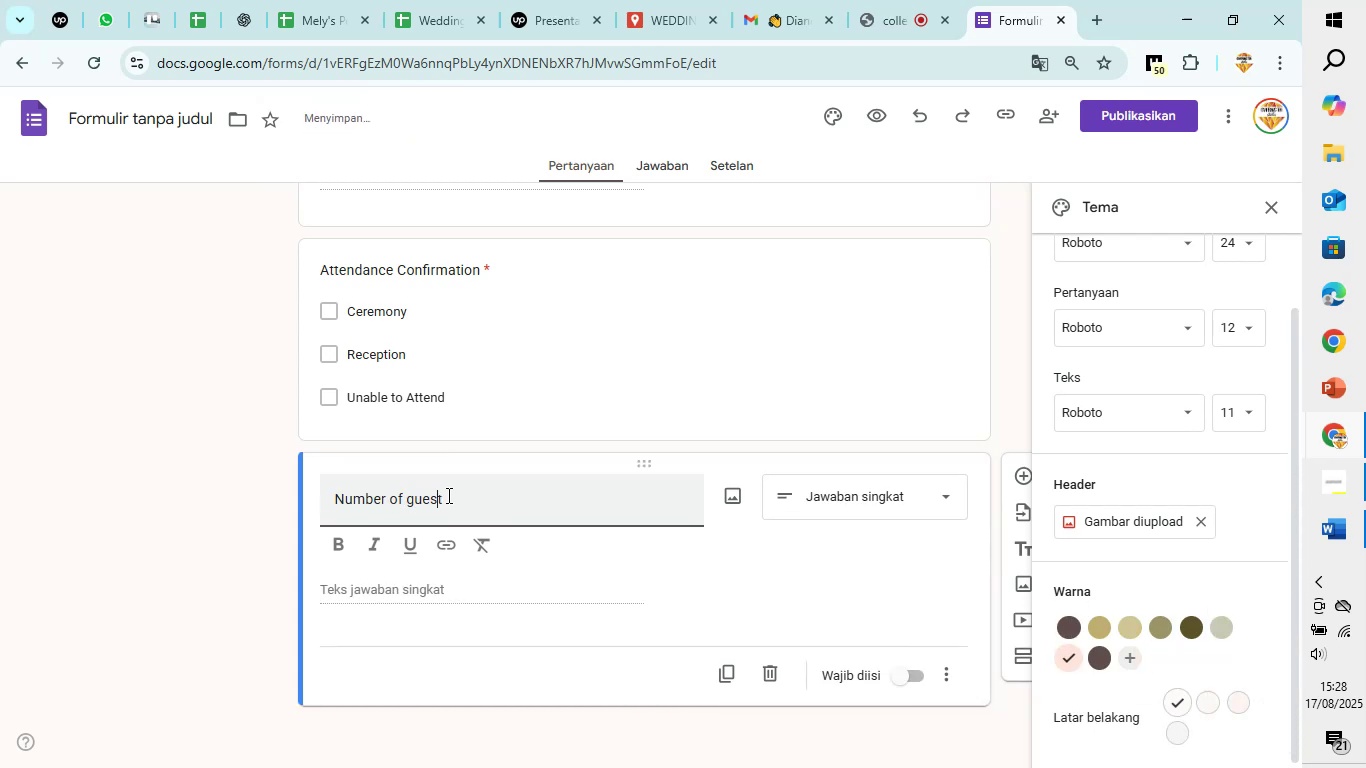 
key(ArrowRight)
 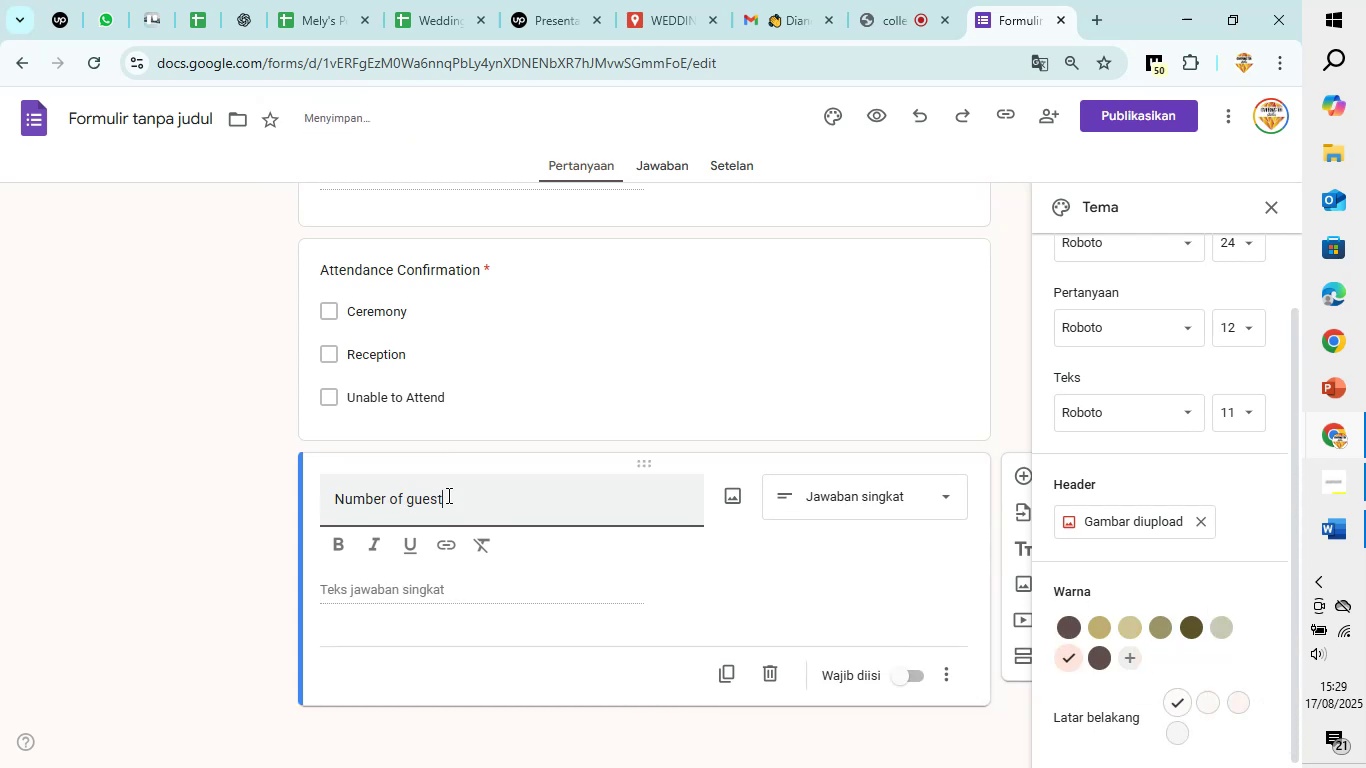 
type( Attending)
 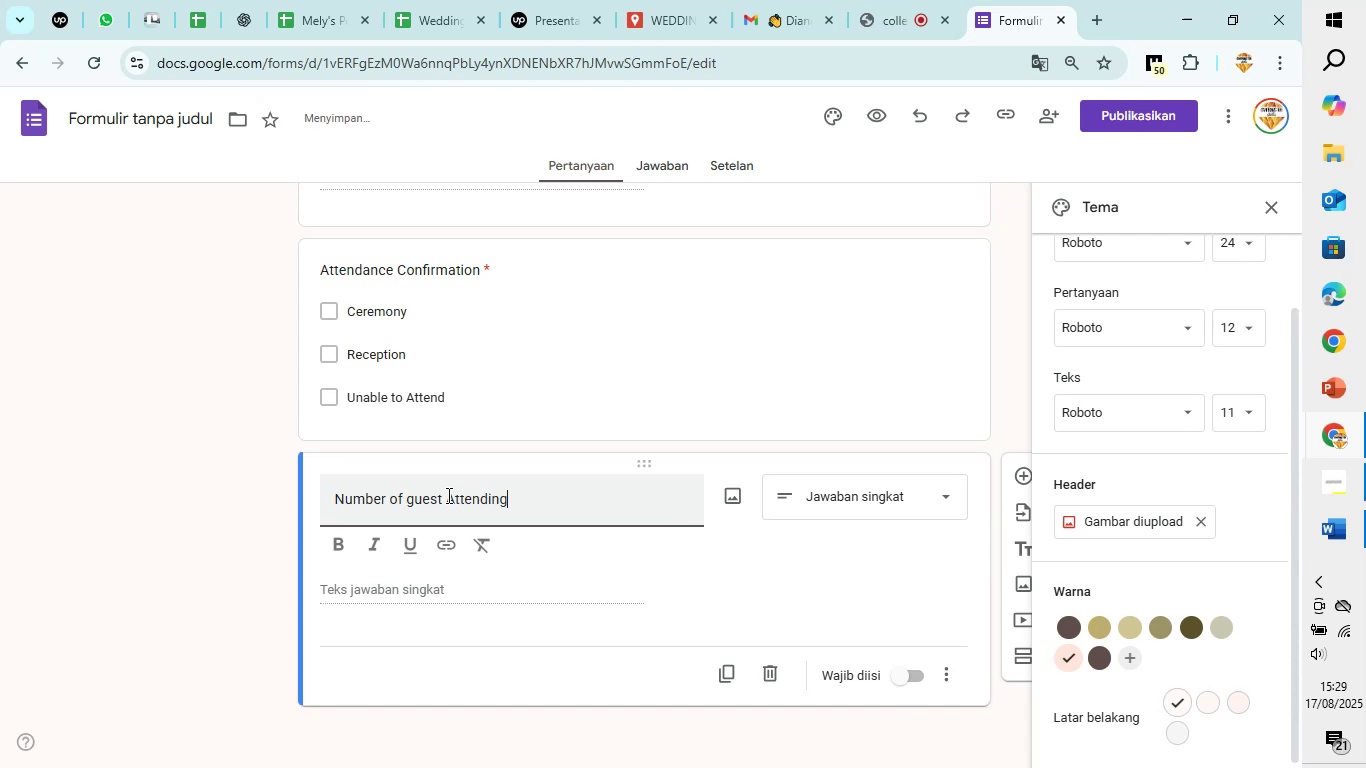 
wait(6.43)
 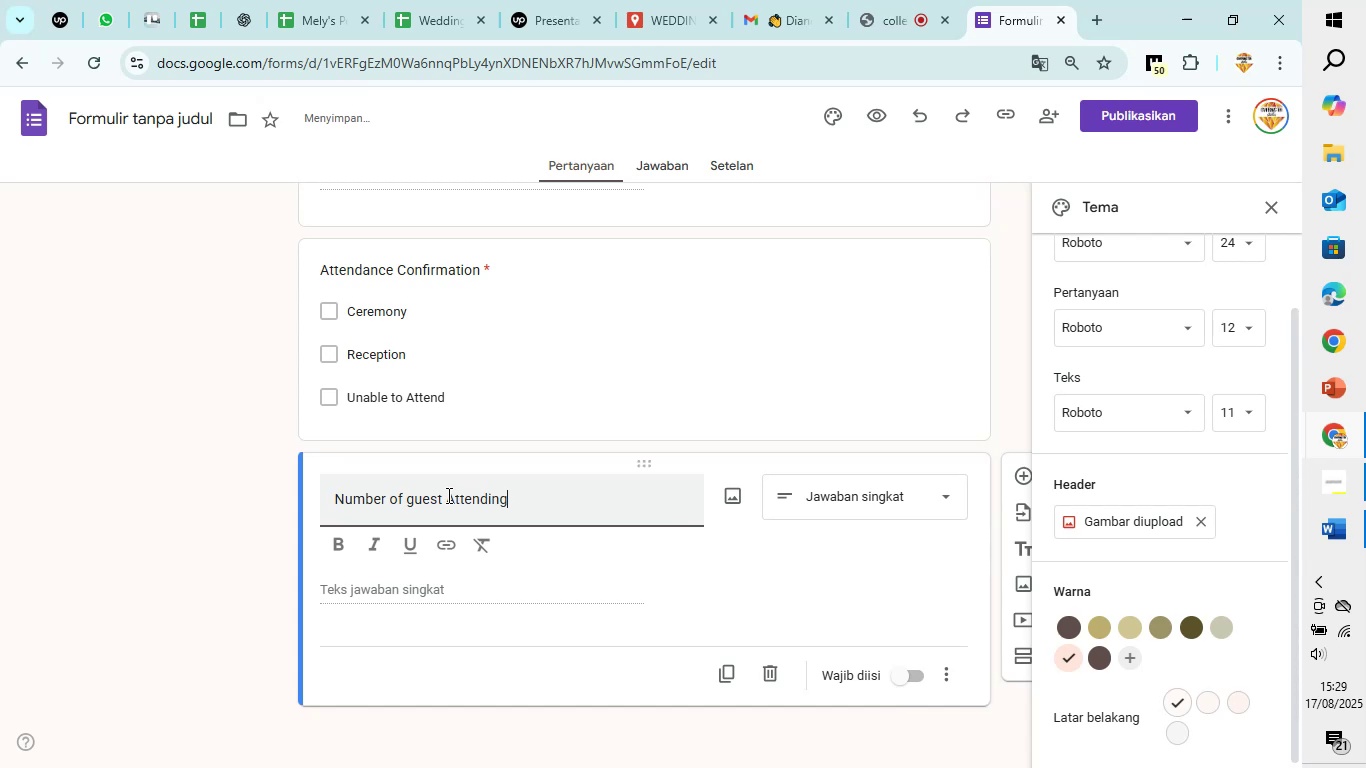 
left_click([872, 511])
 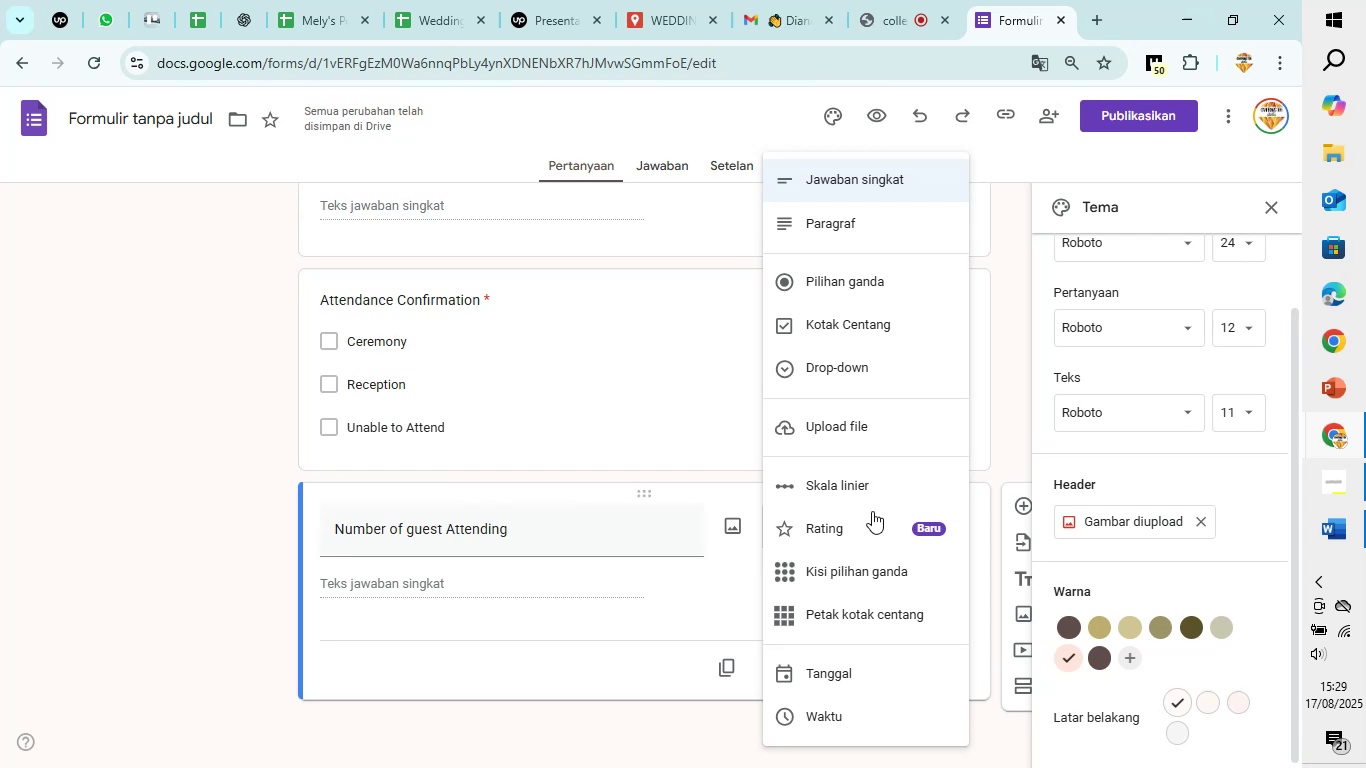 
scroll: coordinate [872, 511], scroll_direction: down, amount: 6.0
 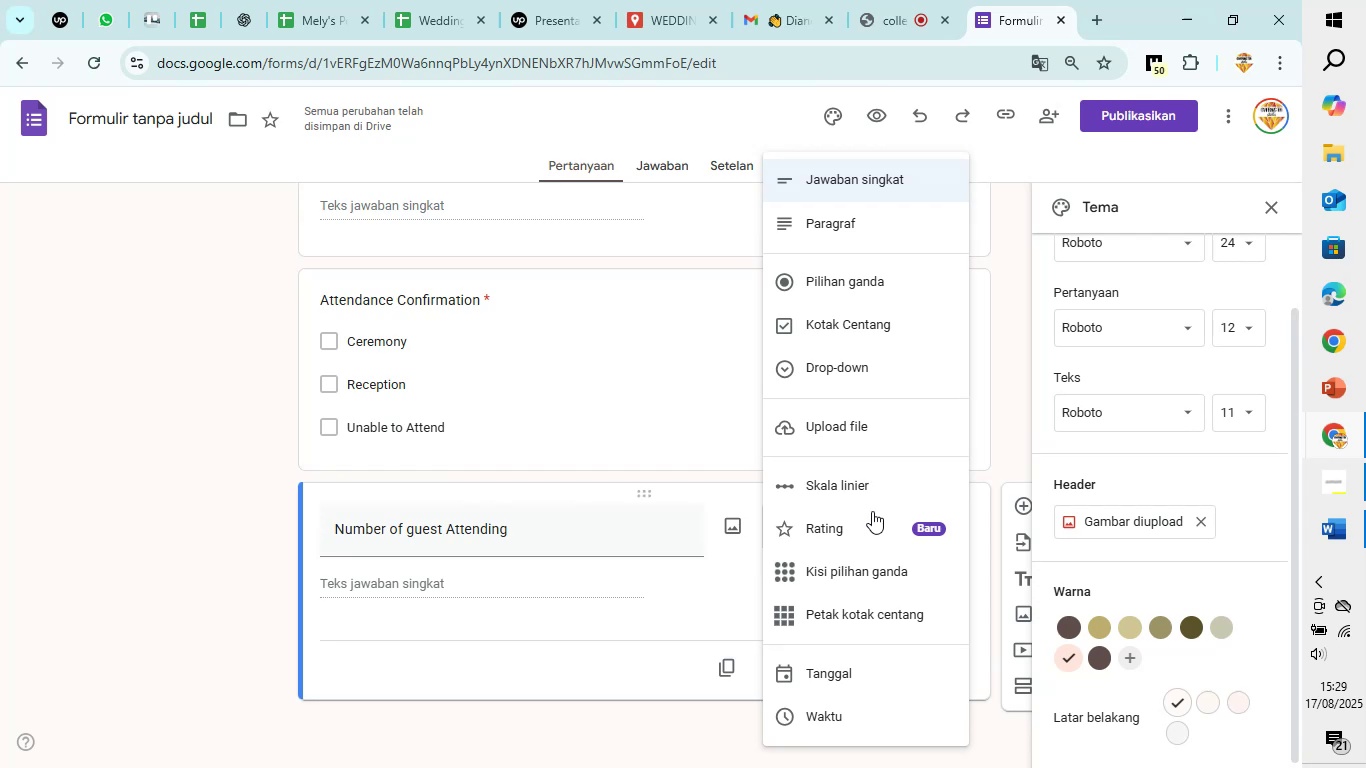 
scroll: coordinate [872, 511], scroll_direction: up, amount: 2.0
 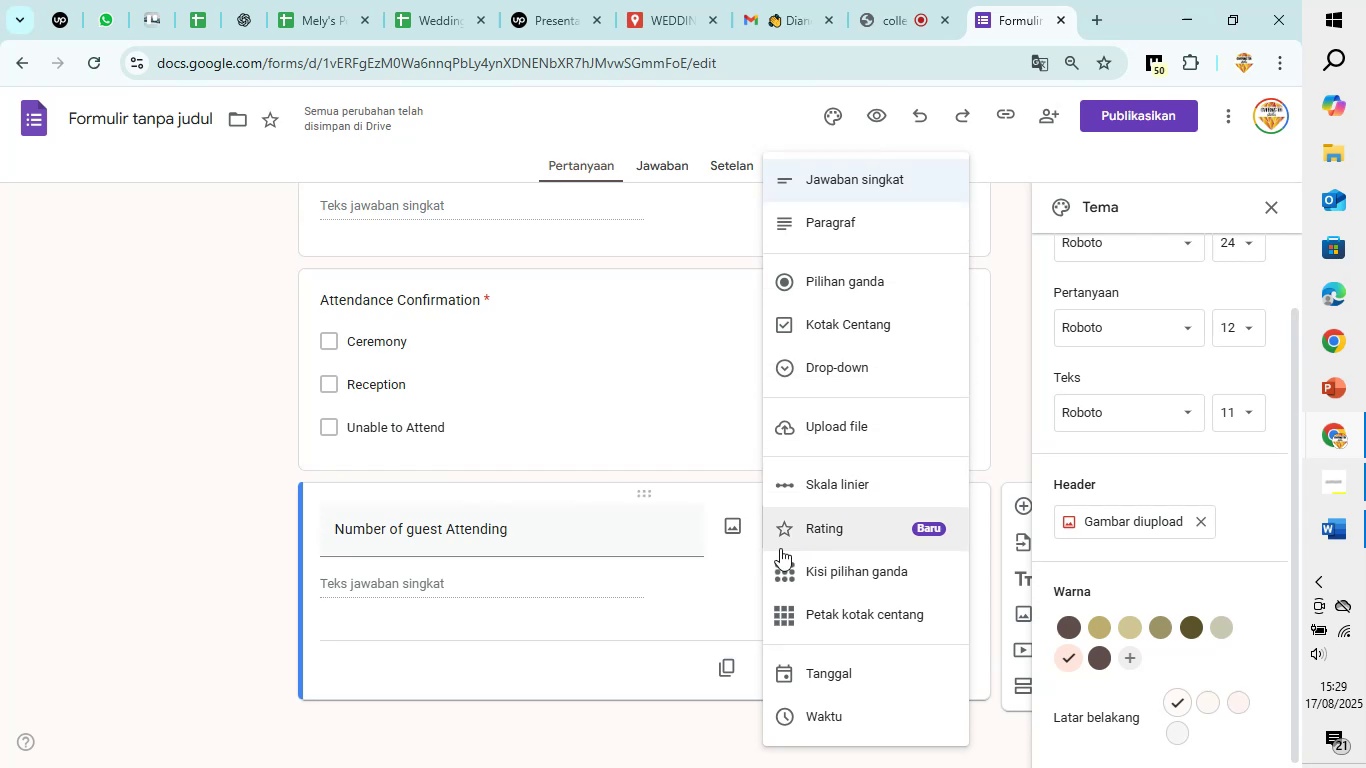 
left_click([696, 440])
 